 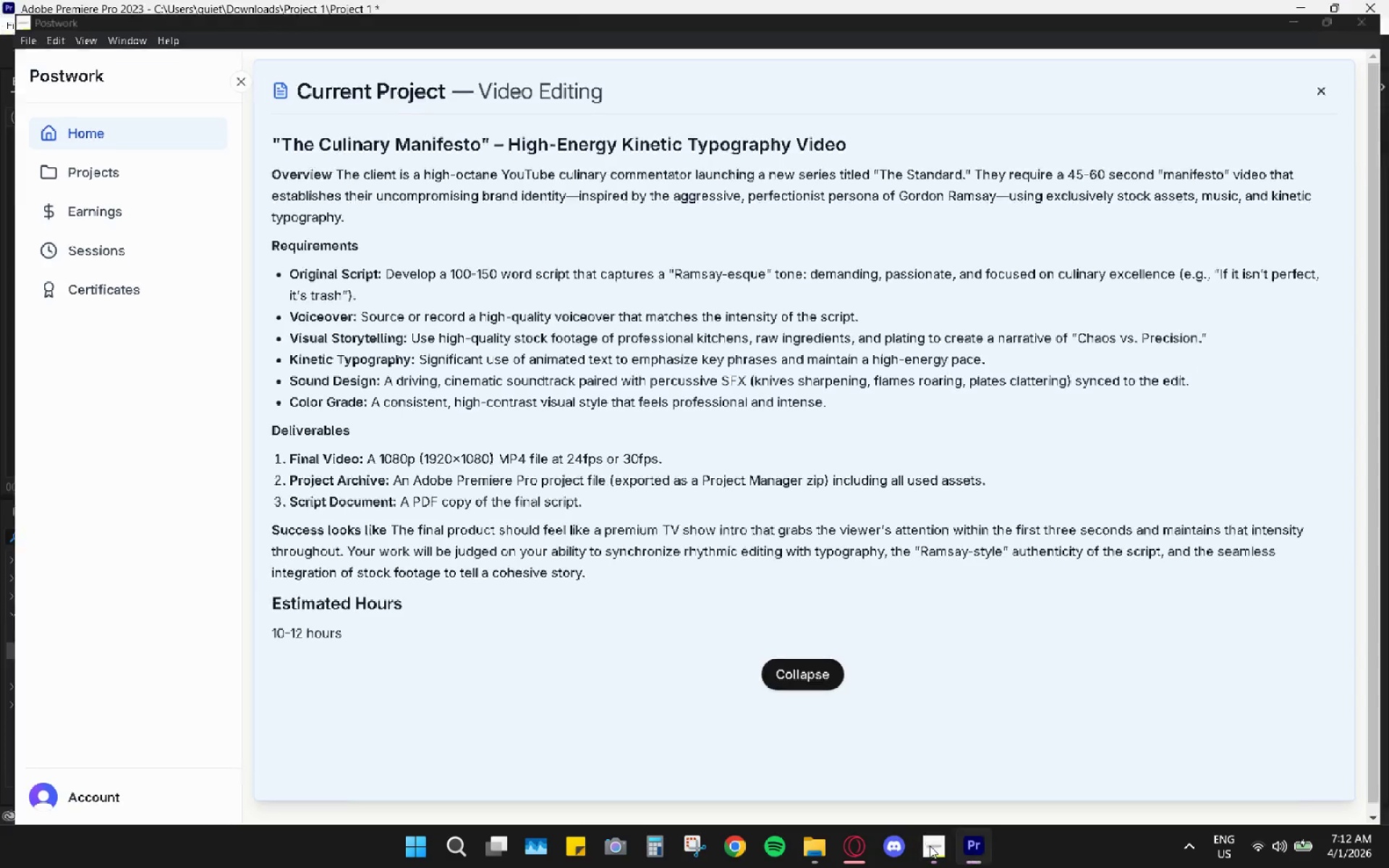 
scroll: coordinate [868, 684], scroll_direction: down, amount: 16.0
 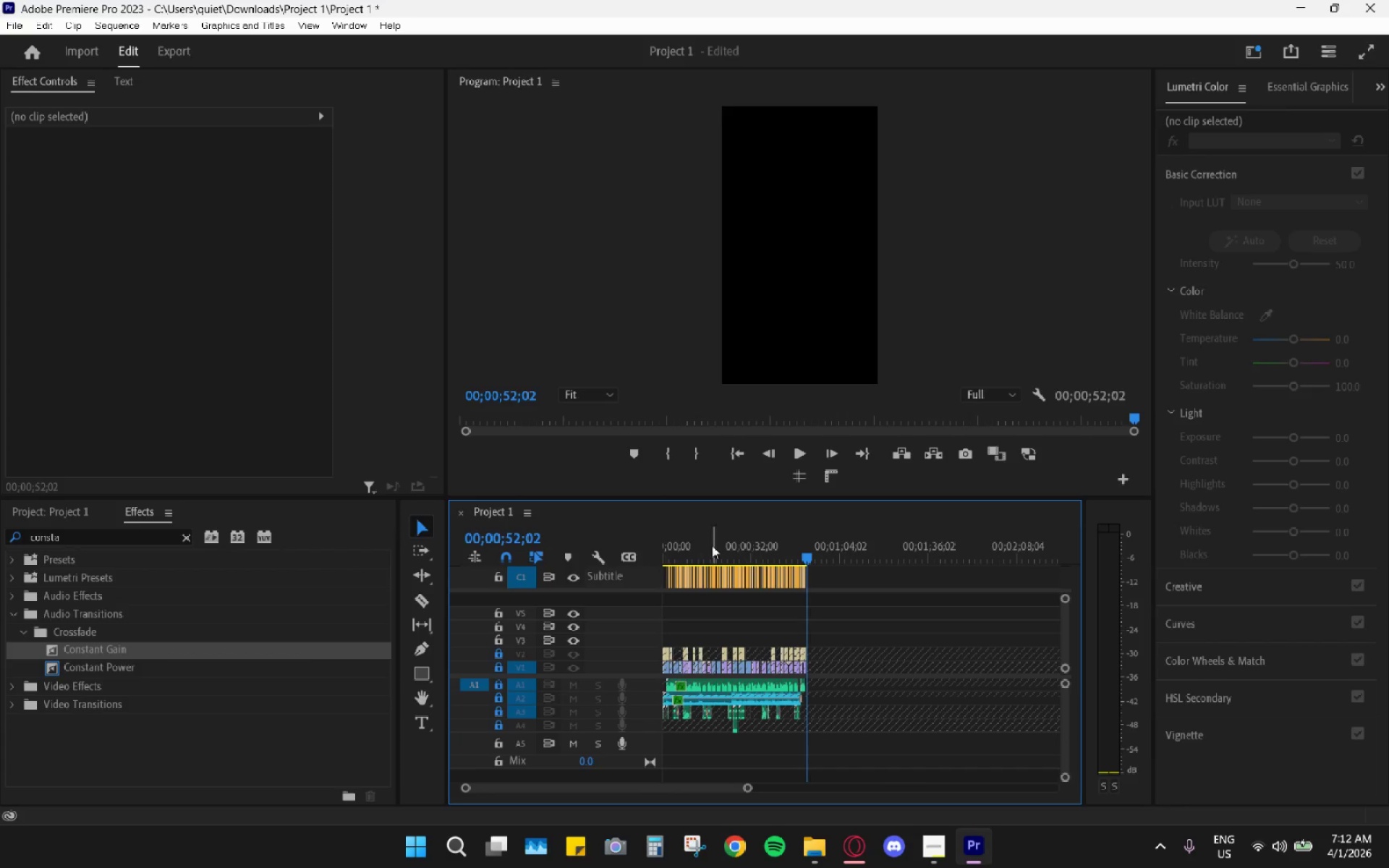 
left_click_drag(start_coordinate=[705, 544], to_coordinate=[613, 550])
 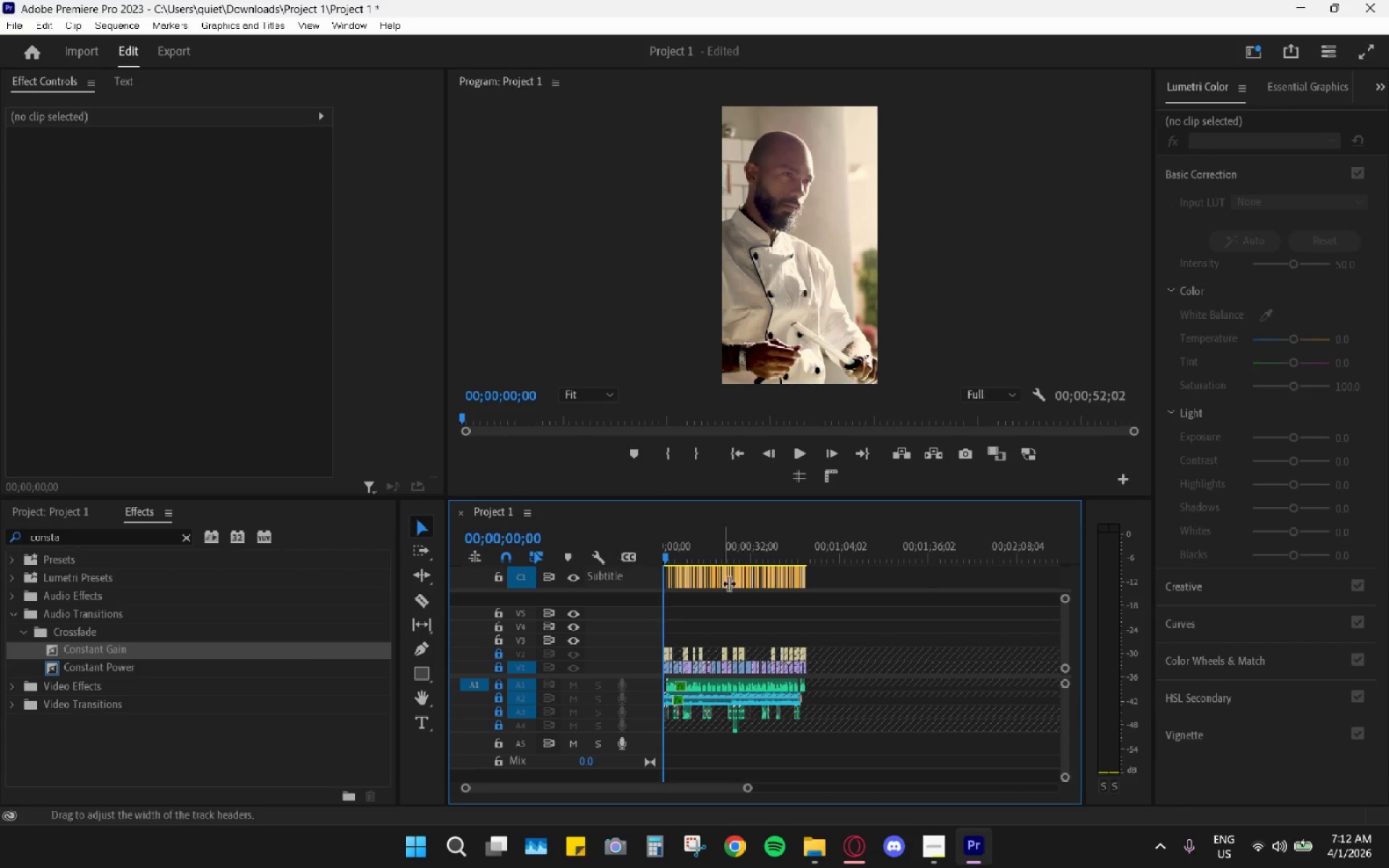 
key(Alt+AltLeft)
 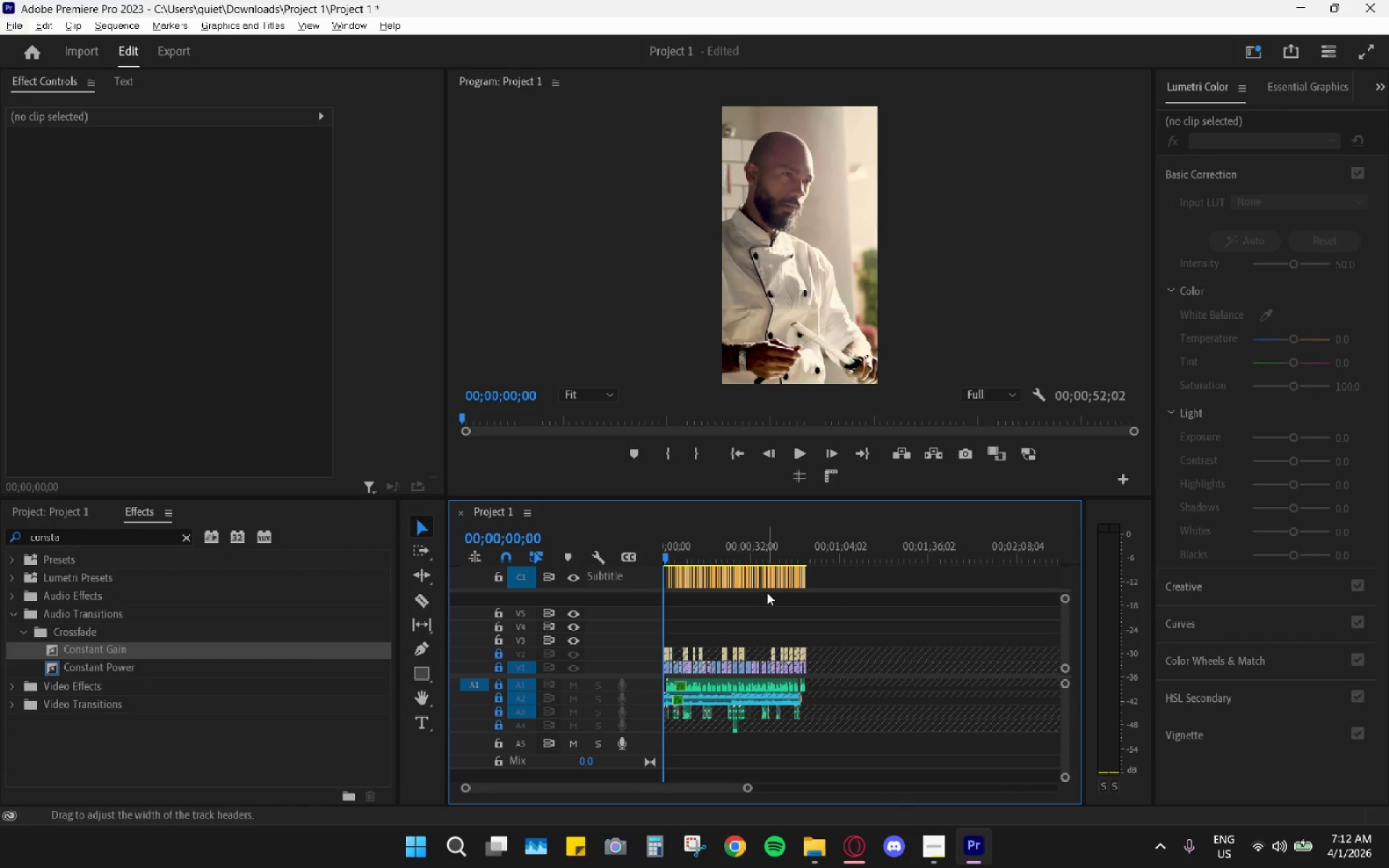 
key(Space)
 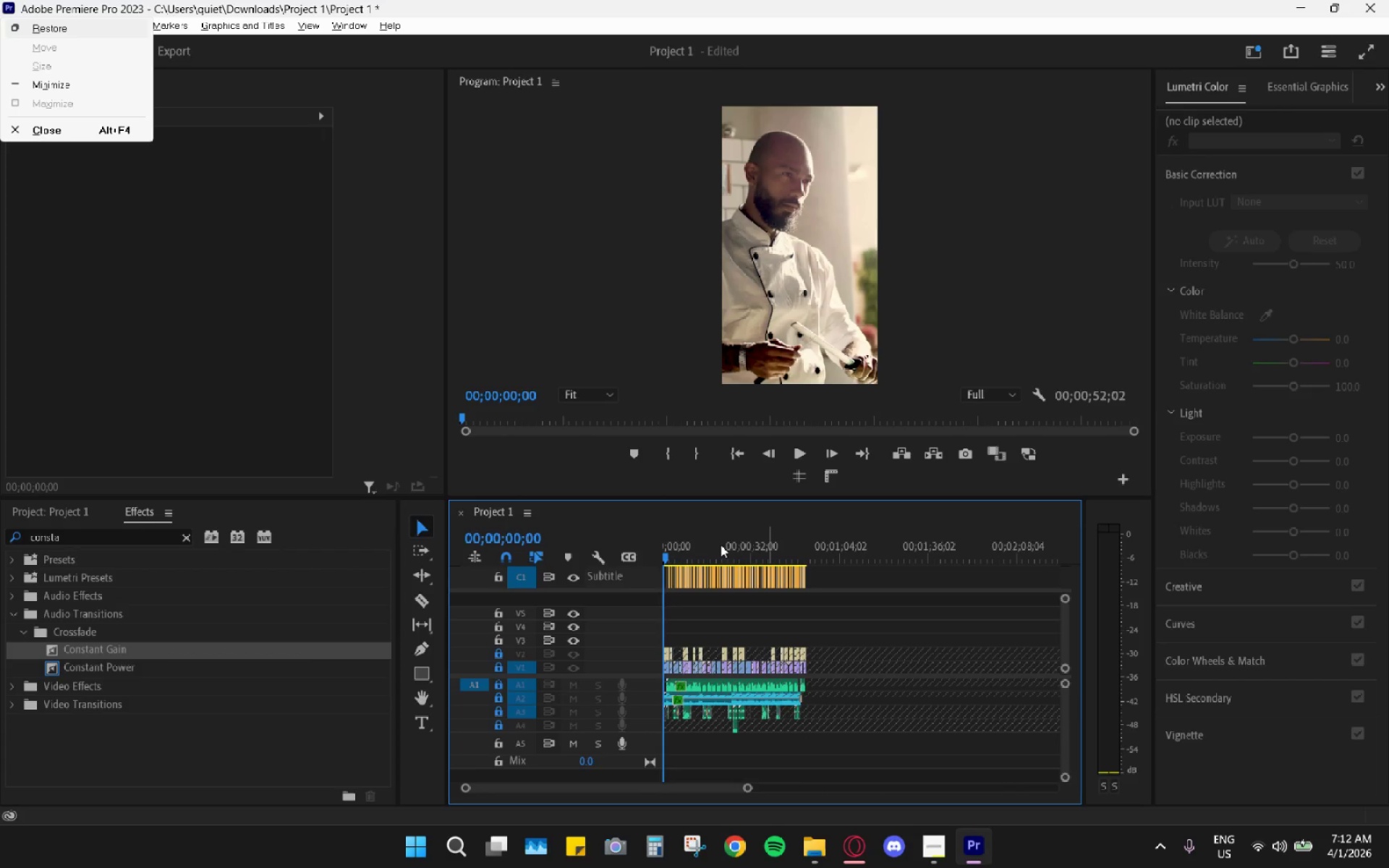 
left_click_drag(start_coordinate=[685, 546], to_coordinate=[655, 545])
 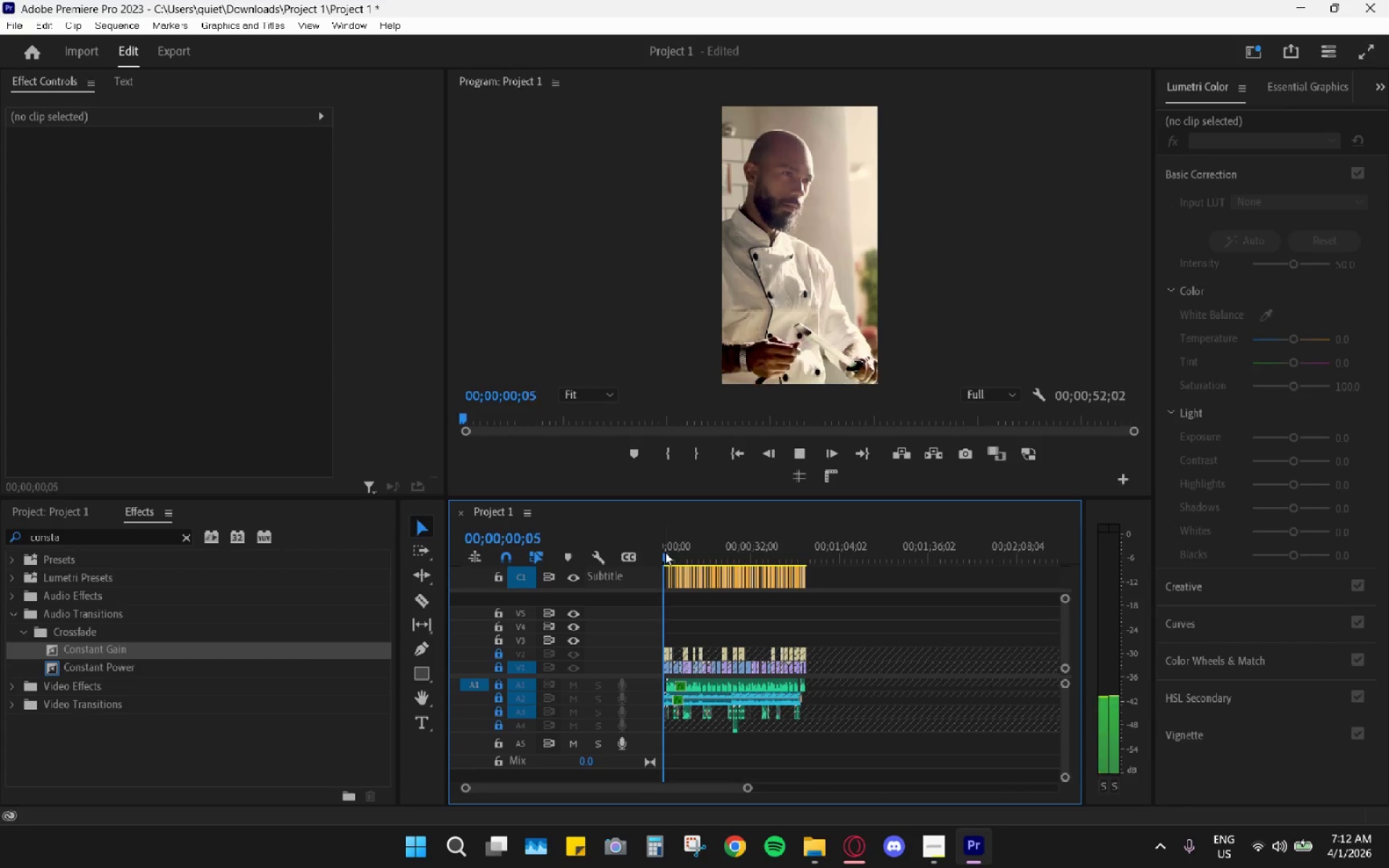 
key(Space)
 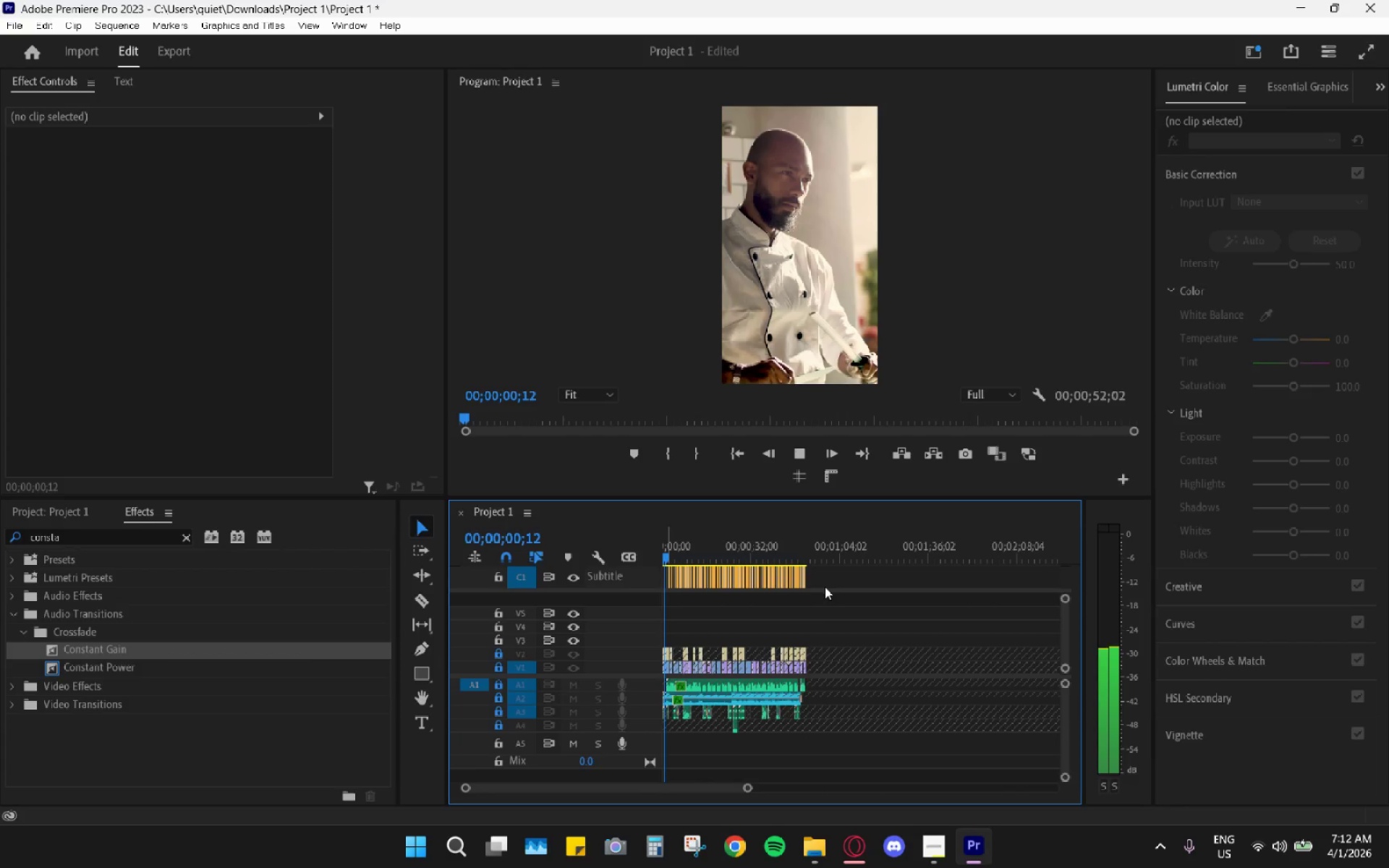 
key(Space)
 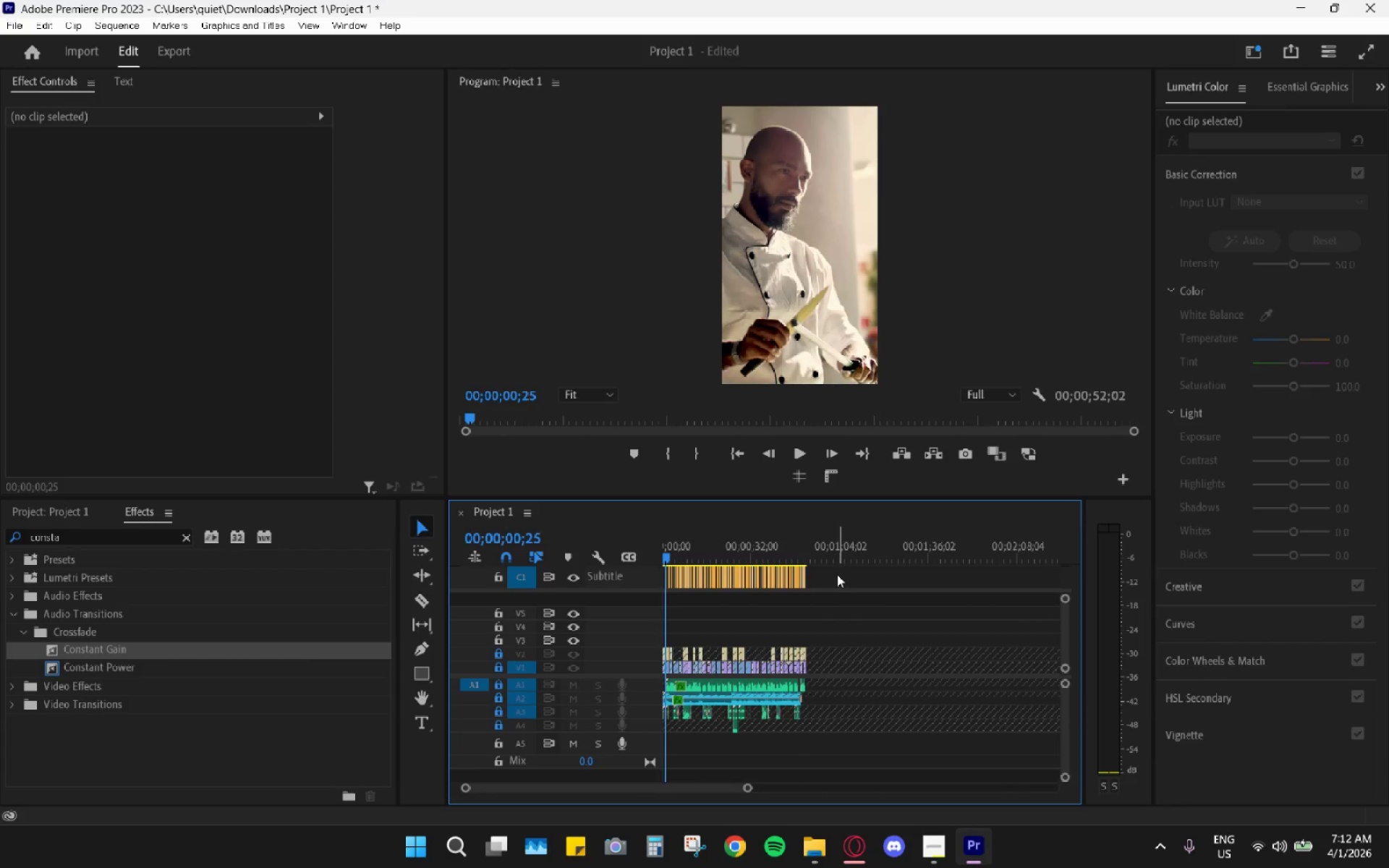 
left_click_drag(start_coordinate=[837, 574], to_coordinate=[648, 575])
 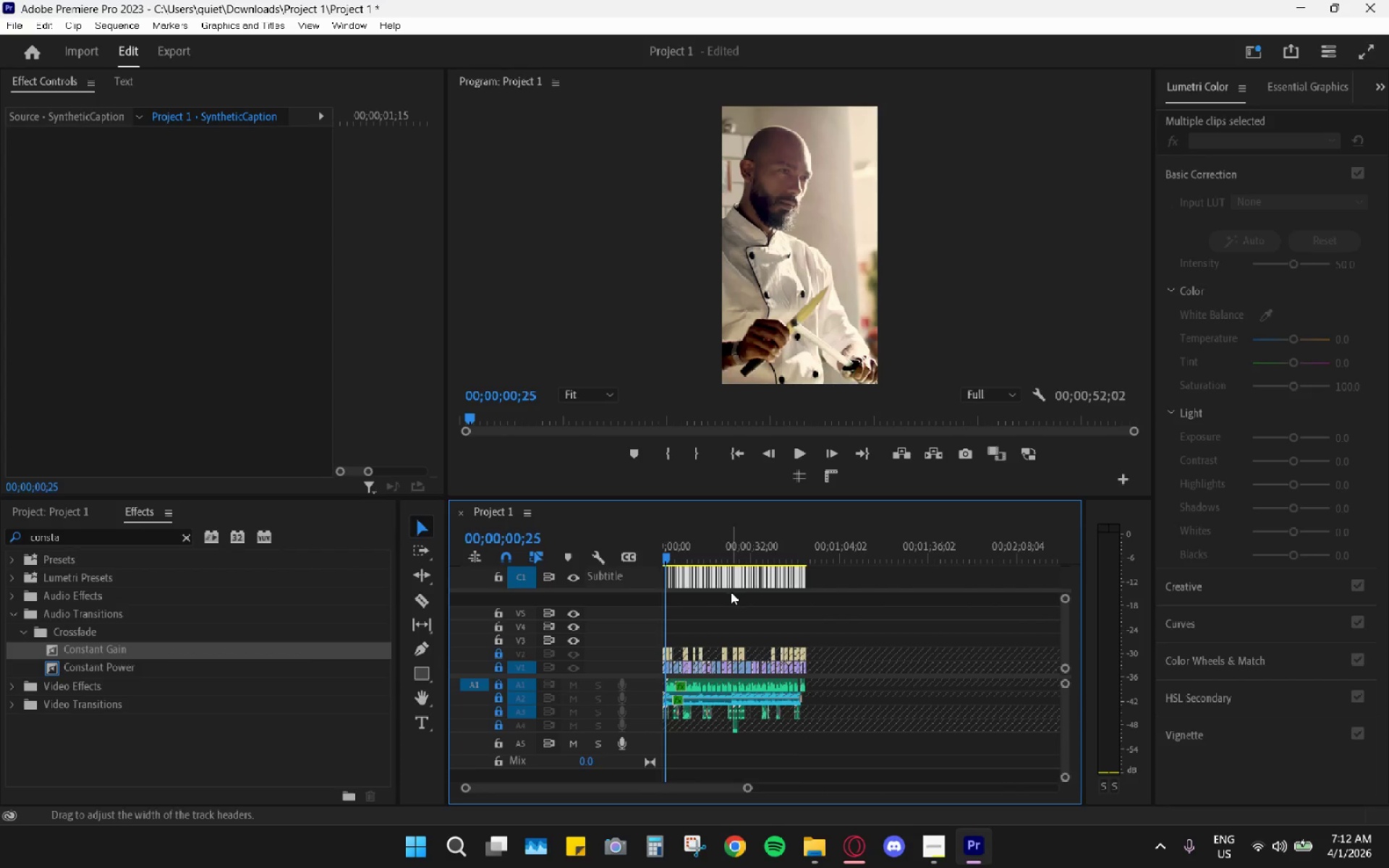 
hold_key(key=AltLeft, duration=1.28)
scroll: coordinate [729, 597], scroll_direction: up, amount: 46.0
 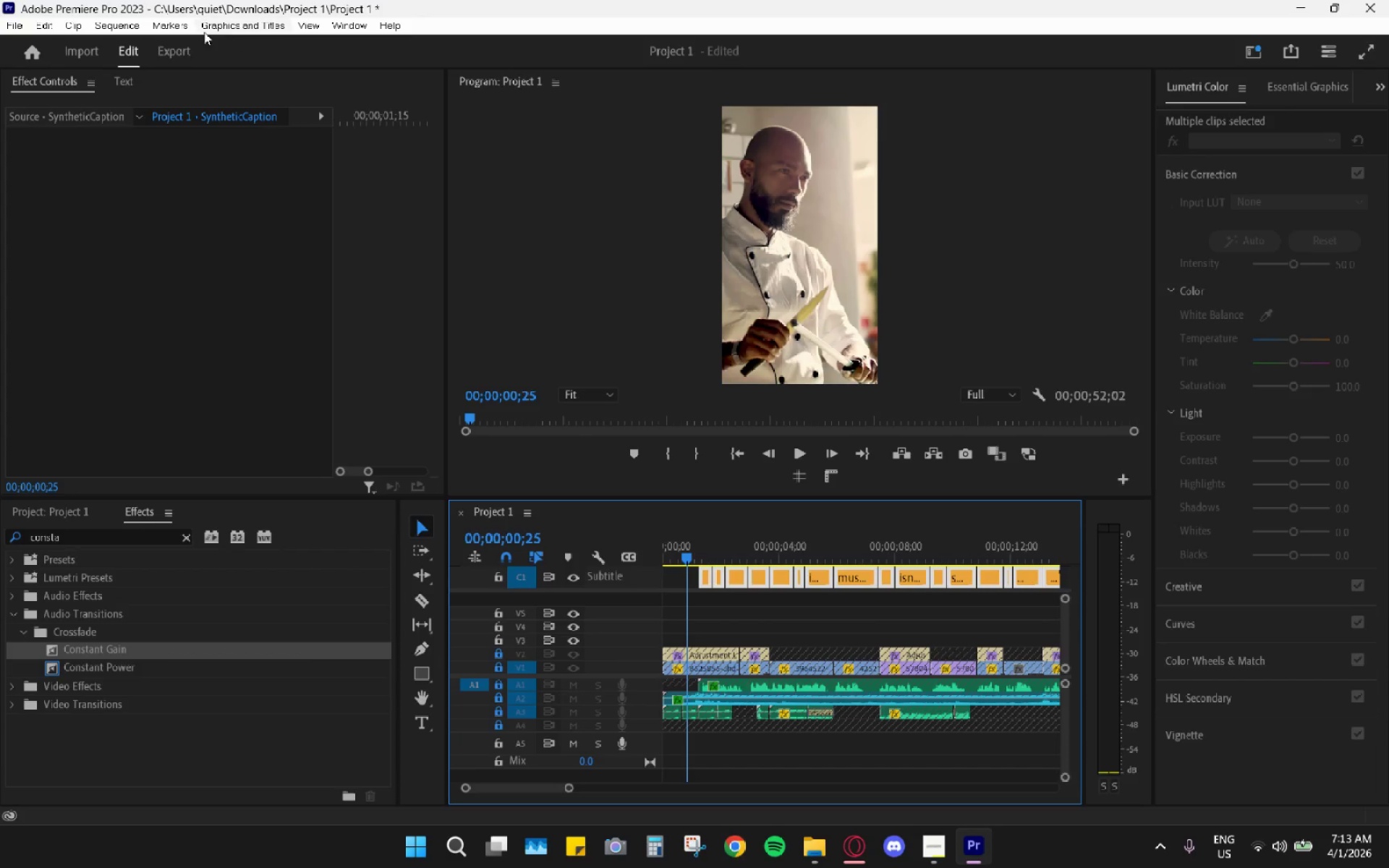 
wait(5.26)
 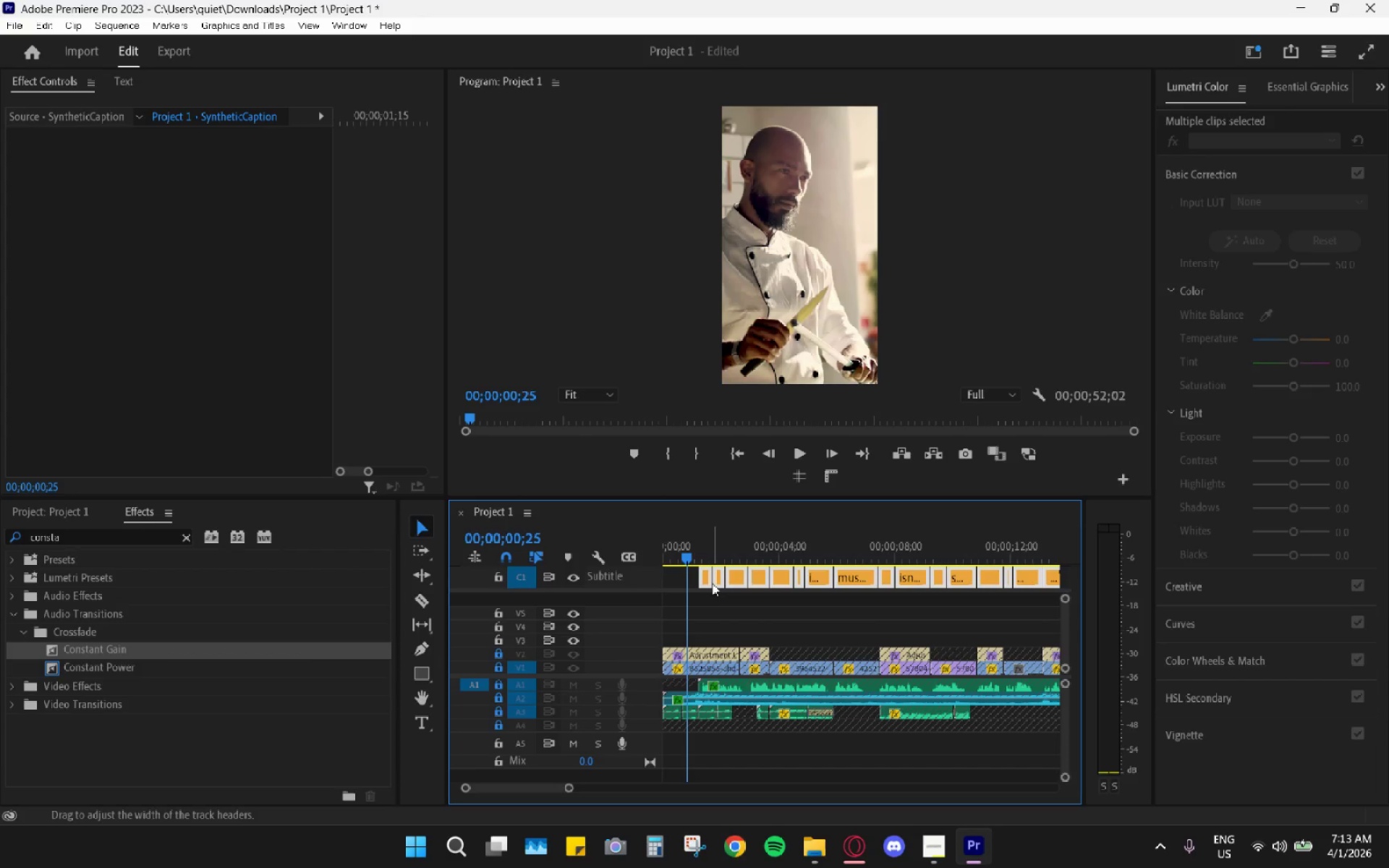 
left_click([212, 23])
 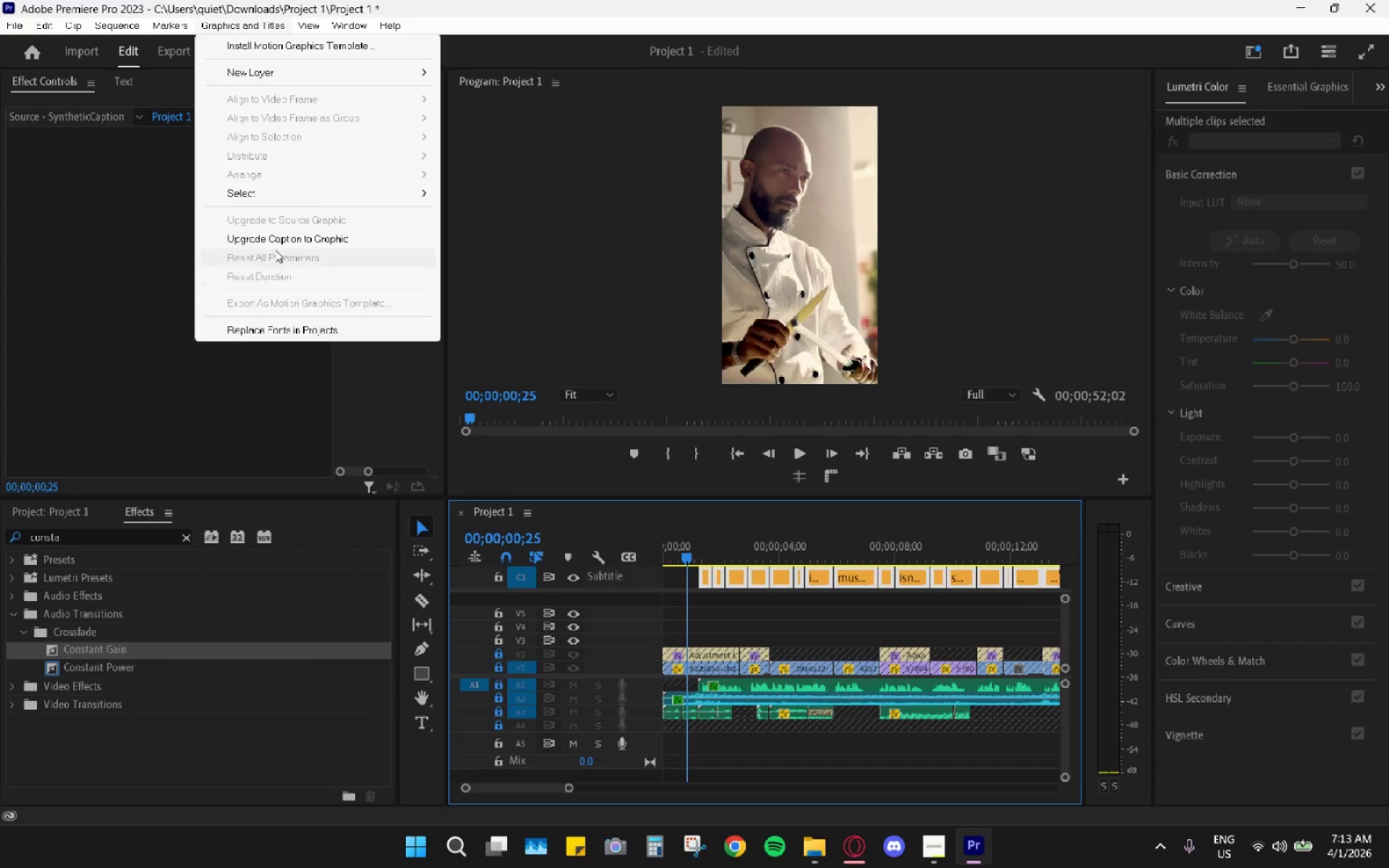 
left_click([280, 241])
 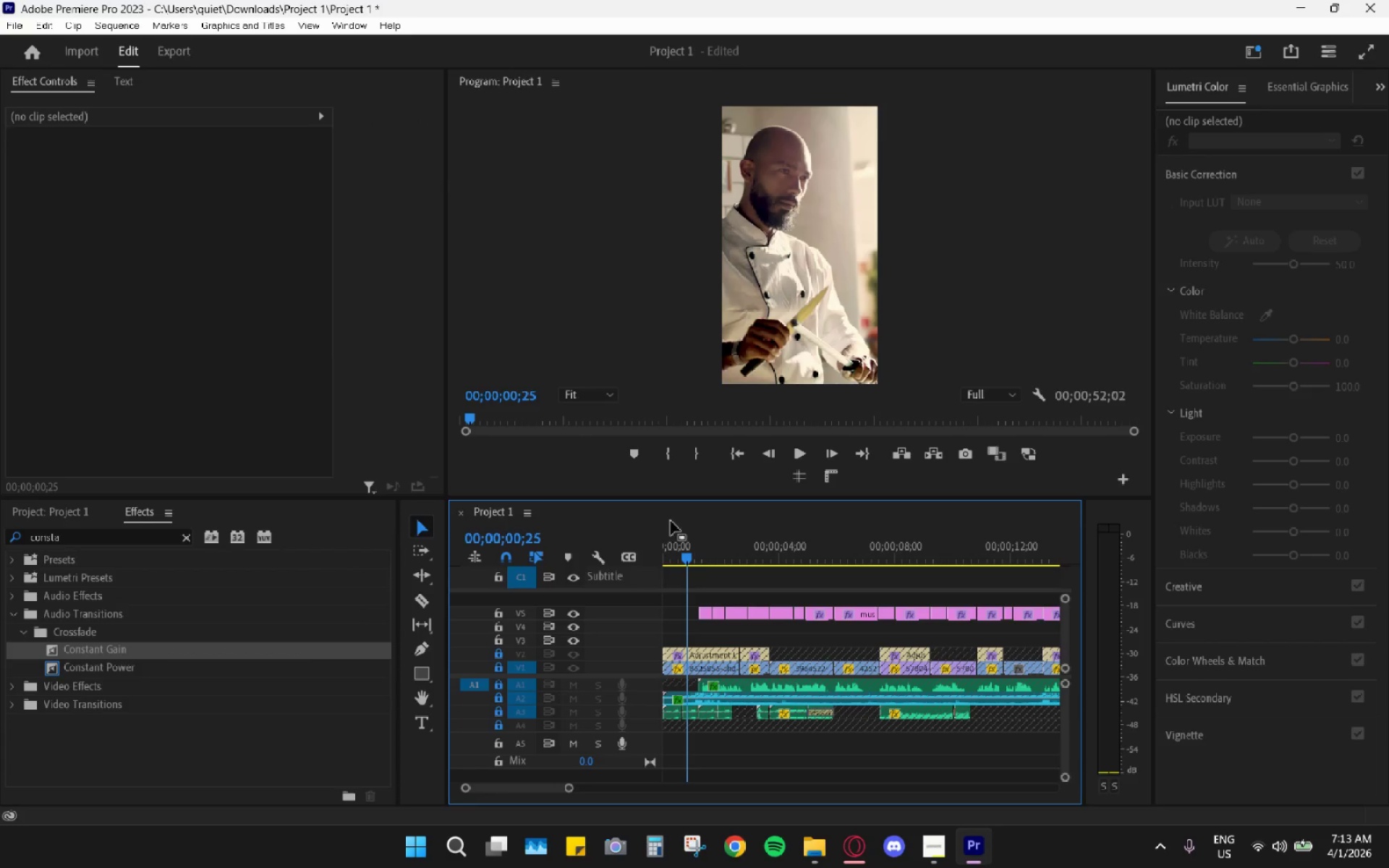 
left_click_drag(start_coordinate=[709, 537], to_coordinate=[694, 542])
 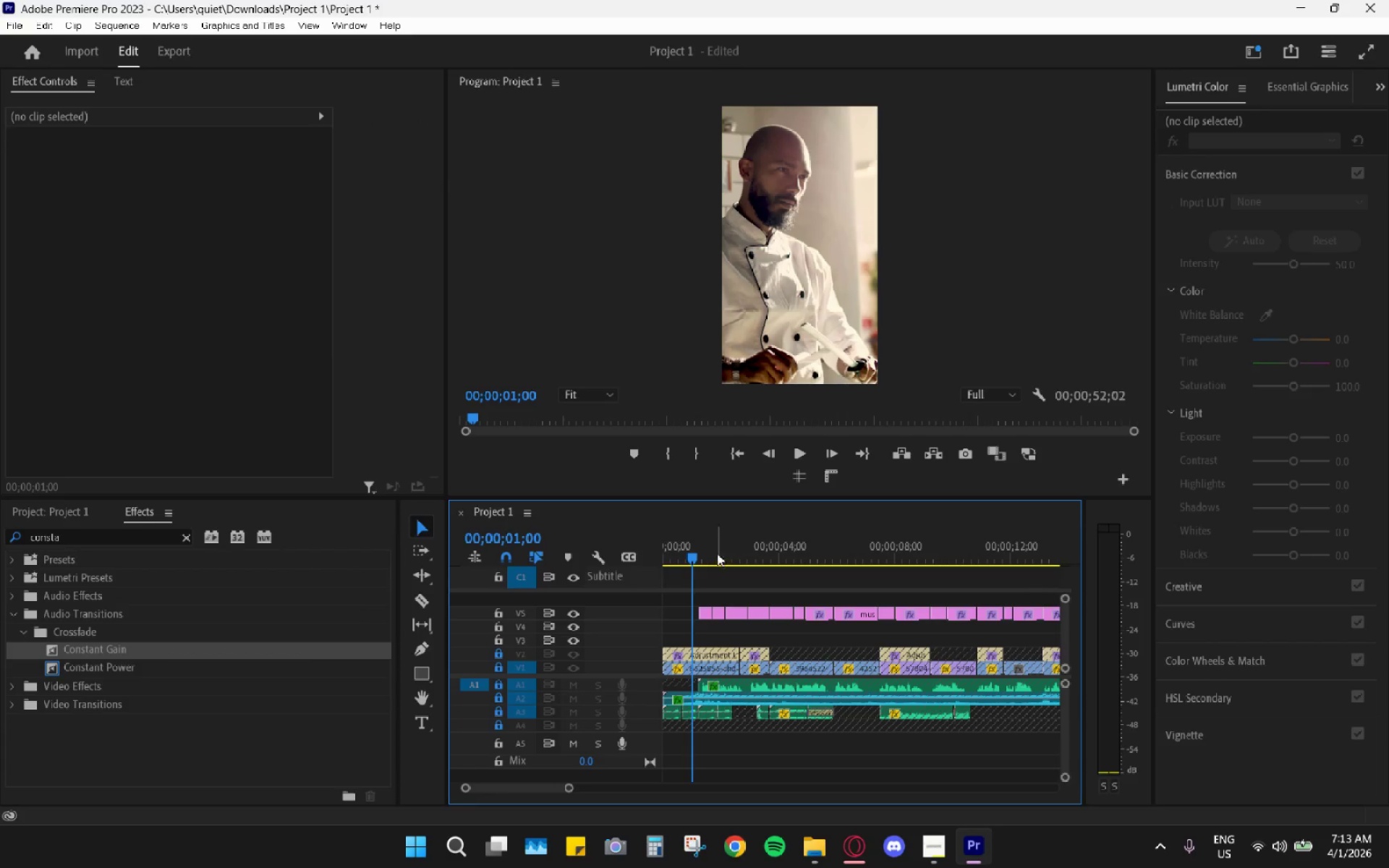 
left_click_drag(start_coordinate=[712, 545], to_coordinate=[694, 545])
 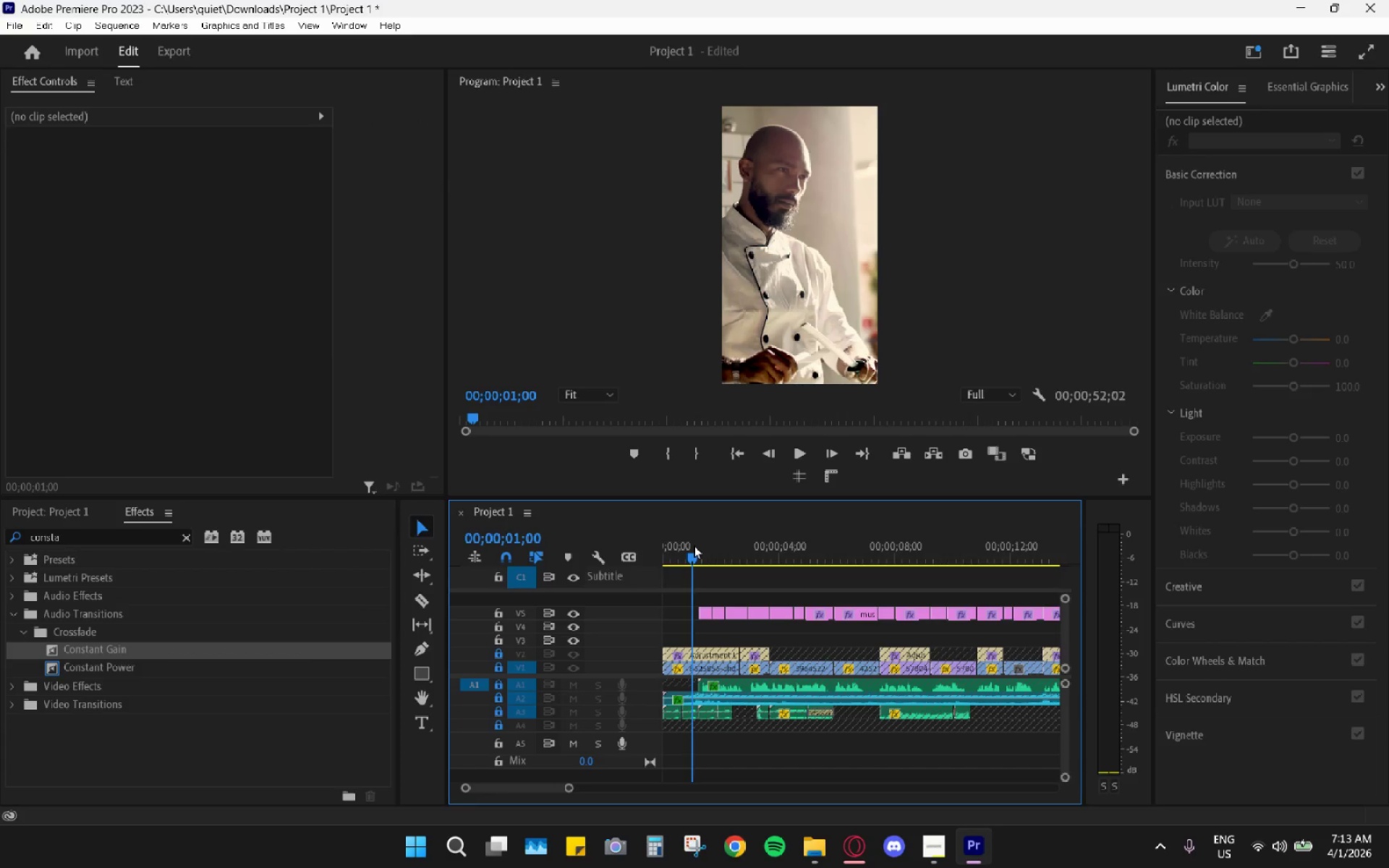 
key(Space)
 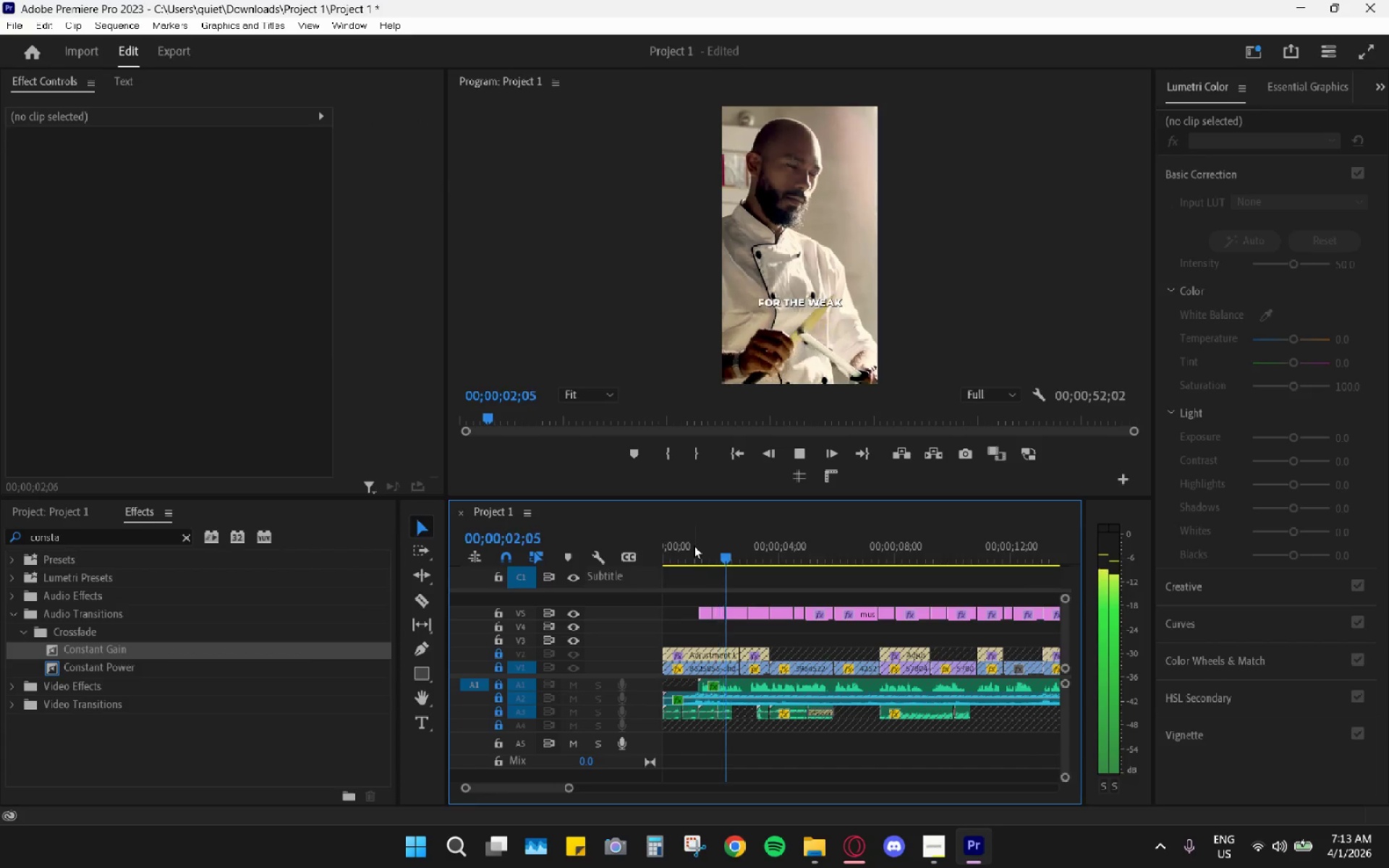 
key(Space)
 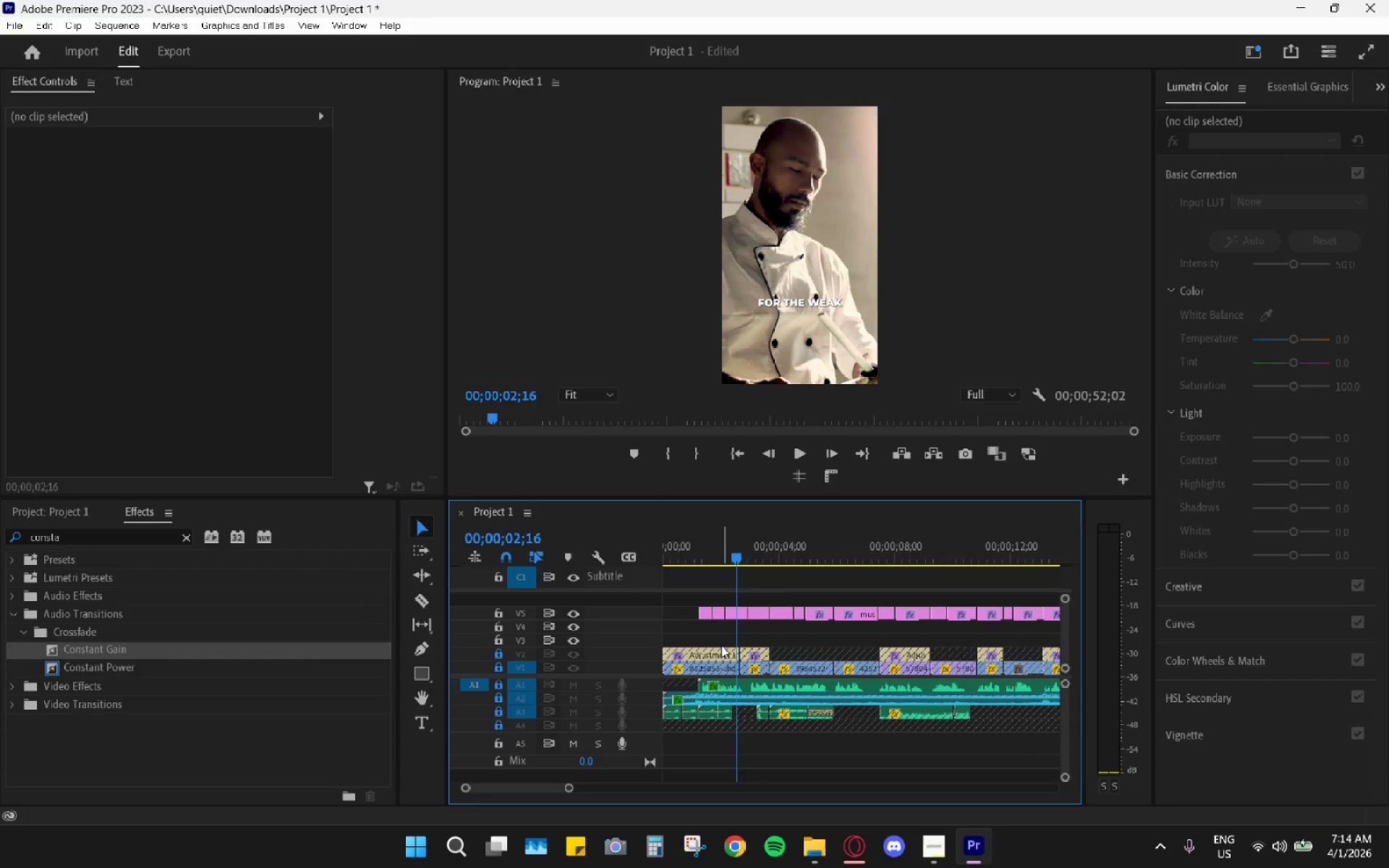 
wait(71.28)
 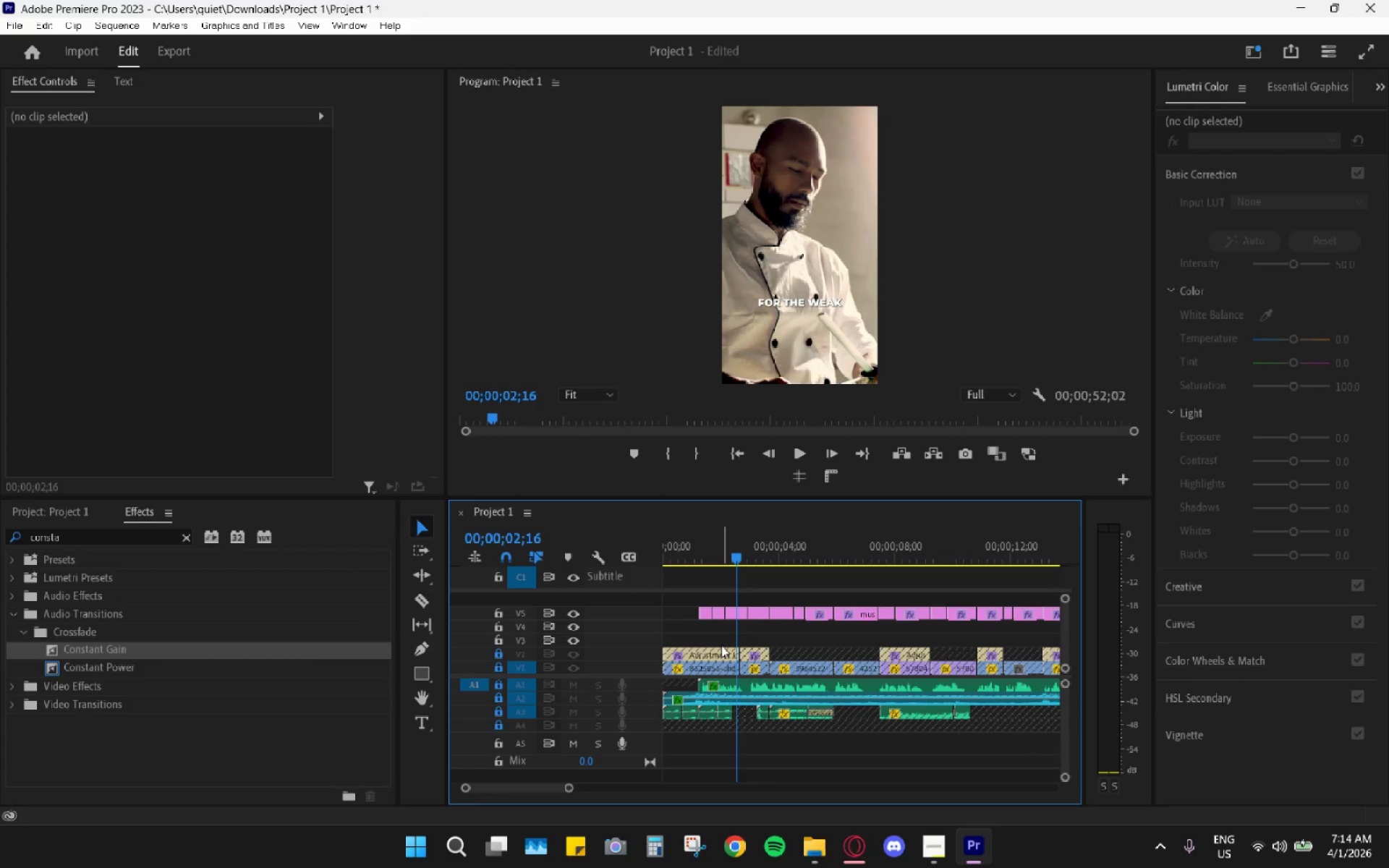 
left_click([712, 637])
 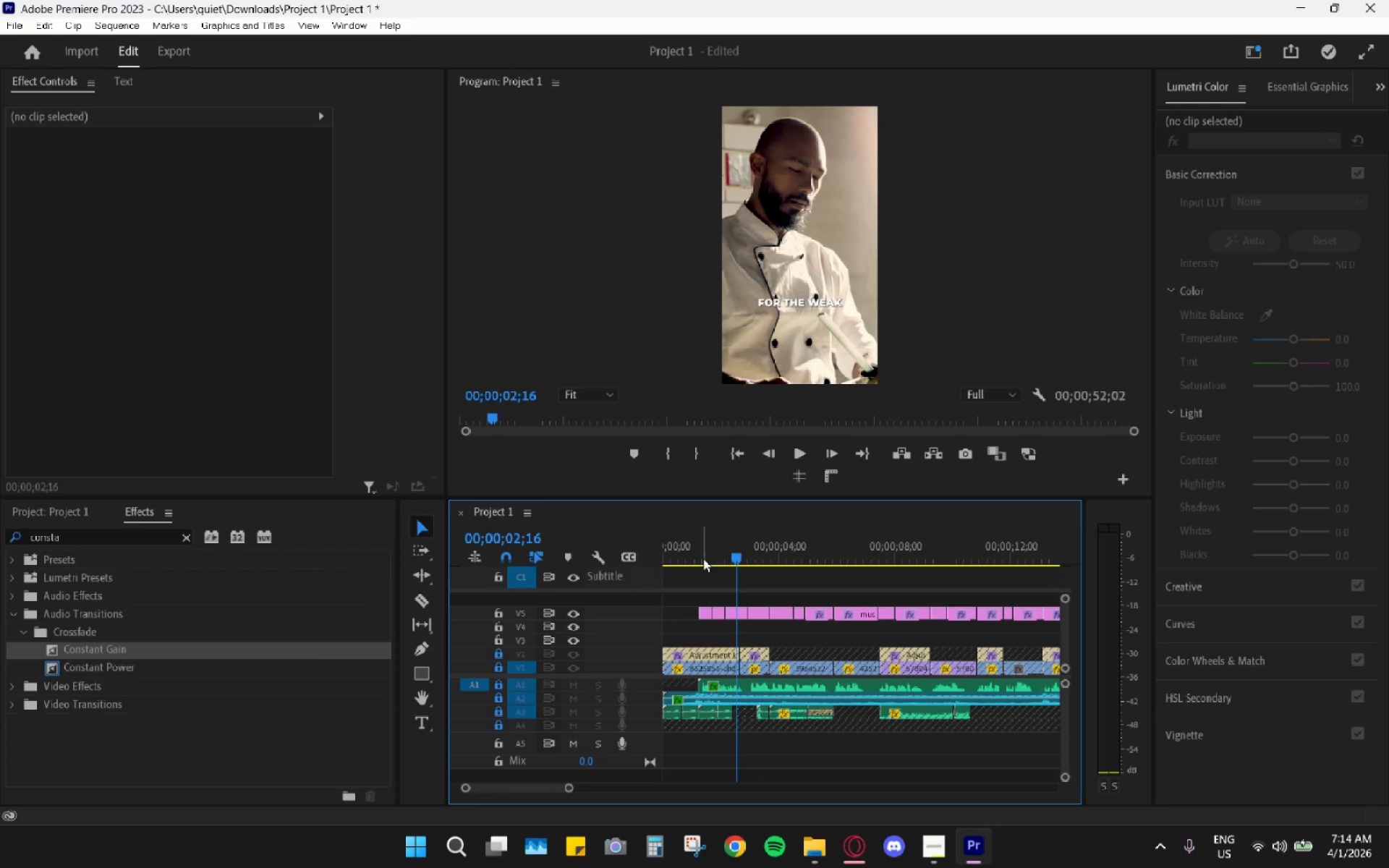 
left_click_drag(start_coordinate=[709, 551], to_coordinate=[704, 550])
 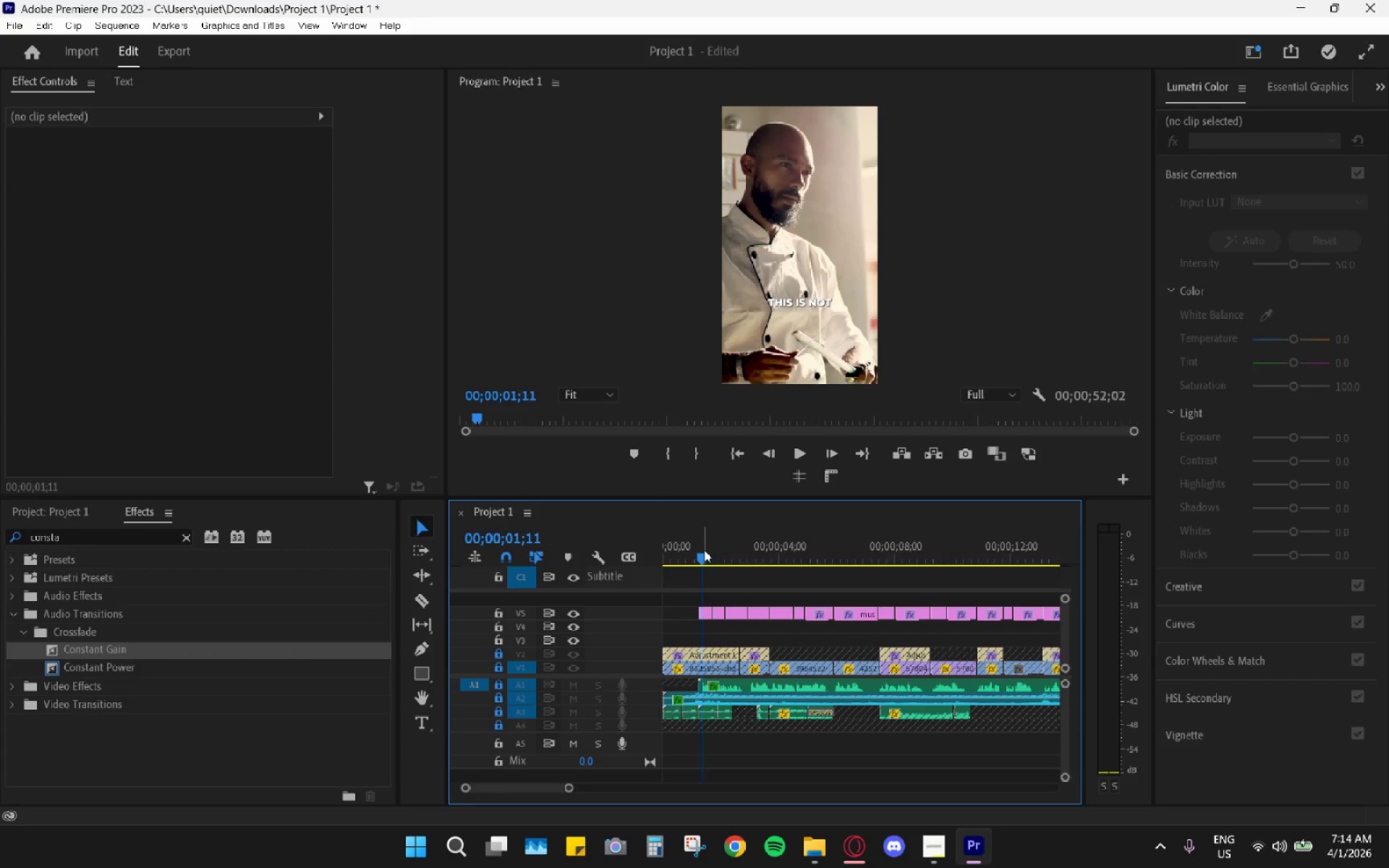 
key(Space)
 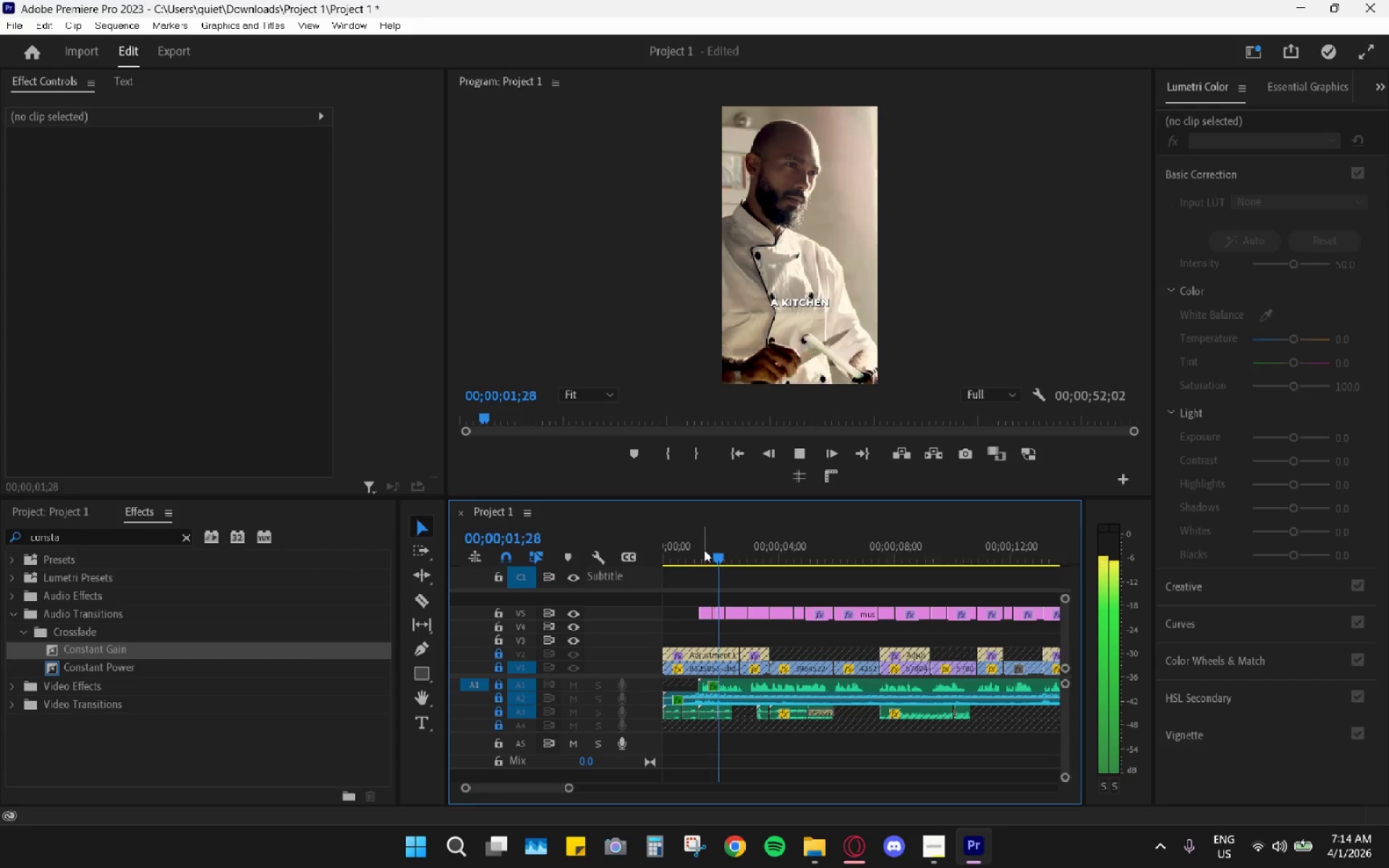 
key(Space)
 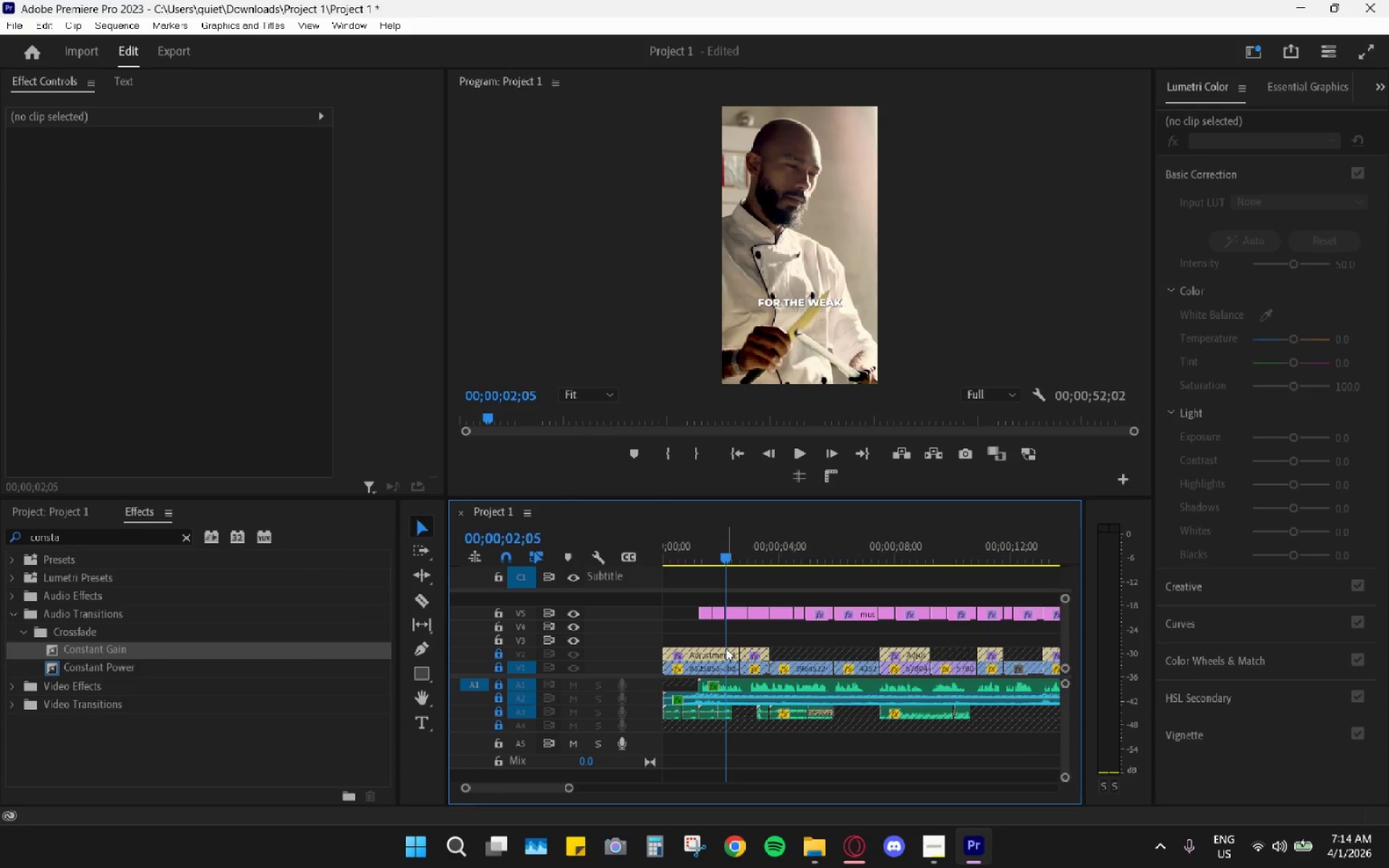 
wait(5.95)
 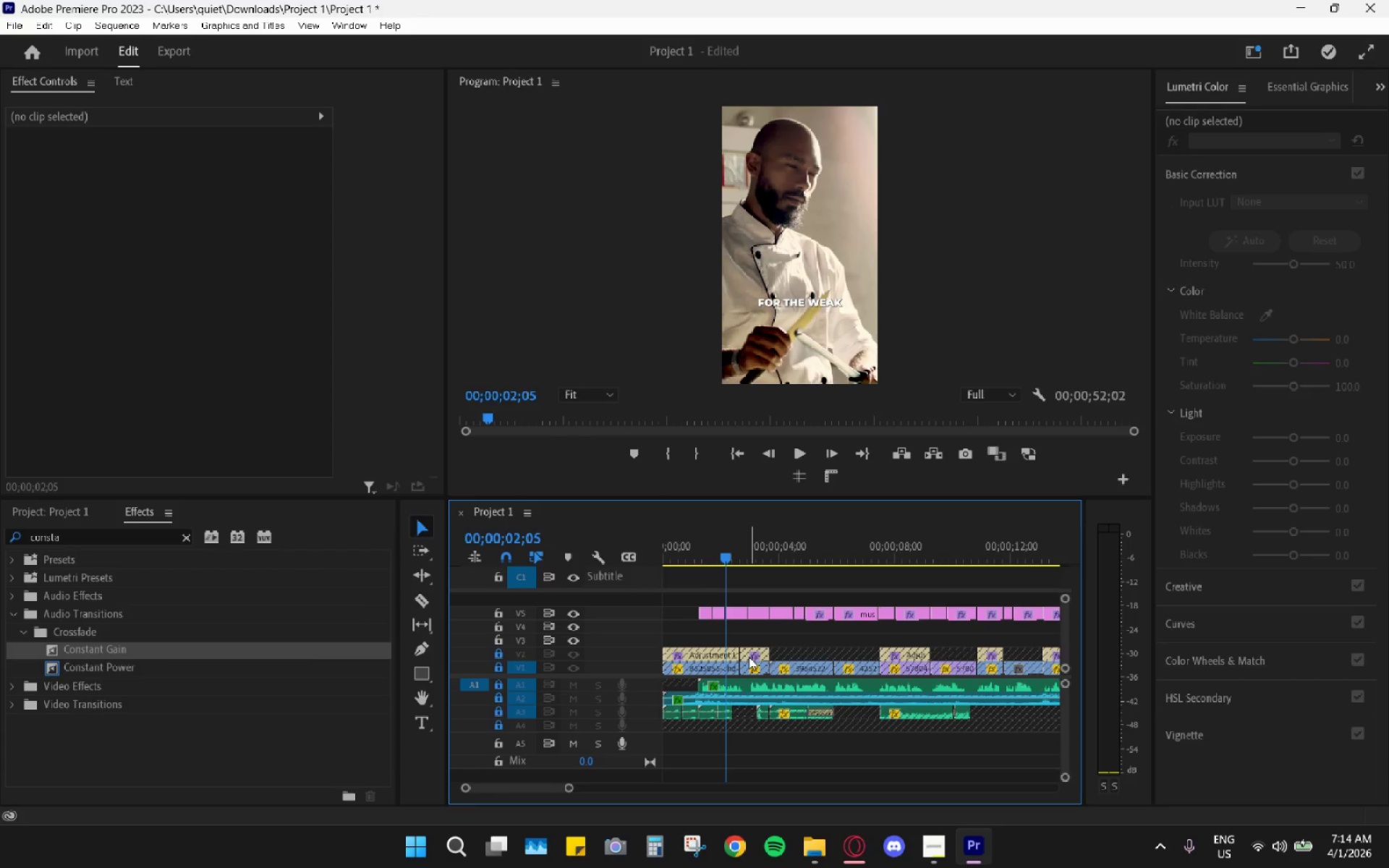 
hold_key(key=AltLeft, duration=1.16)
scroll: coordinate [725, 600], scroll_direction: up, amount: 15.0
 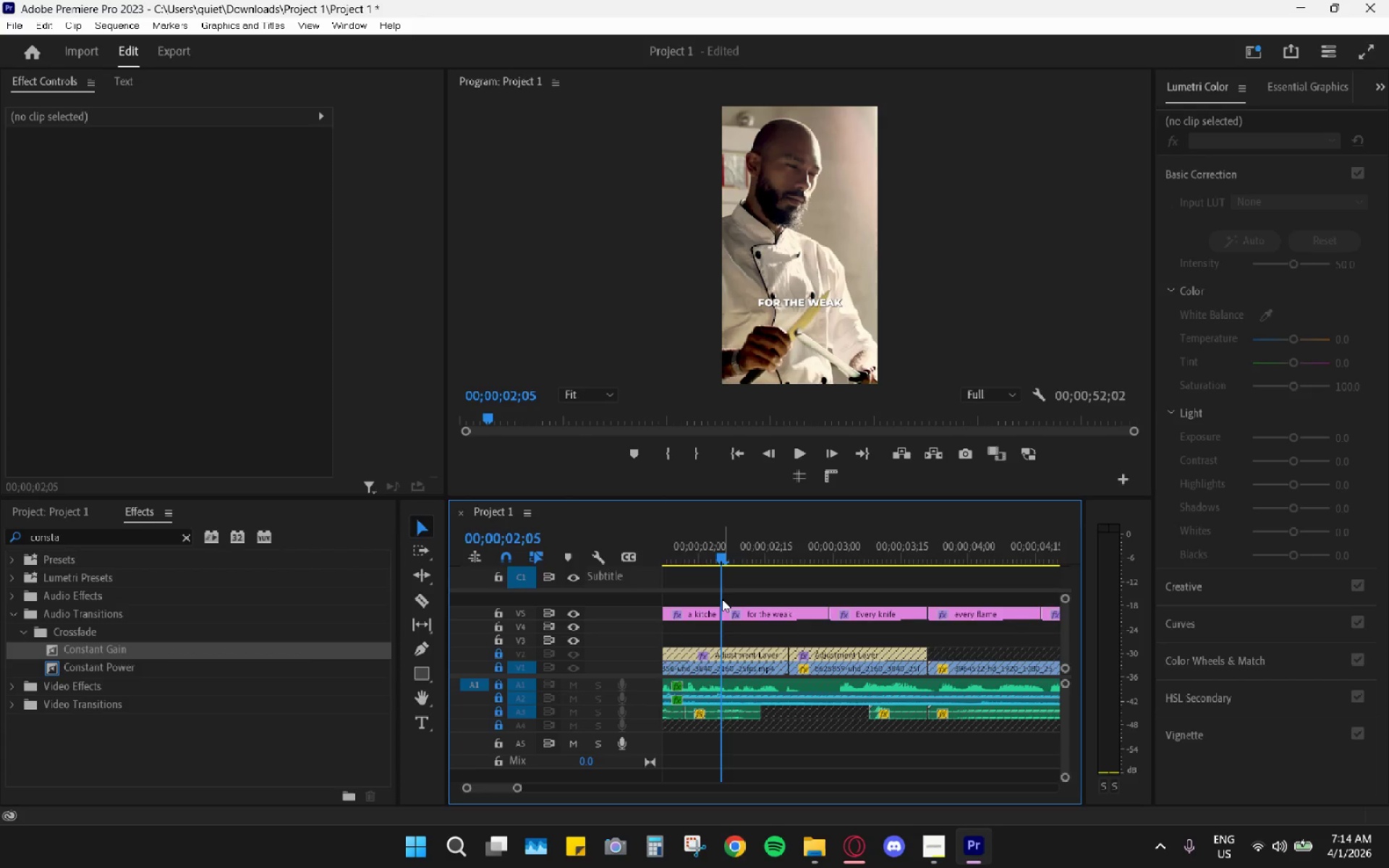 
key(Control+Z)
 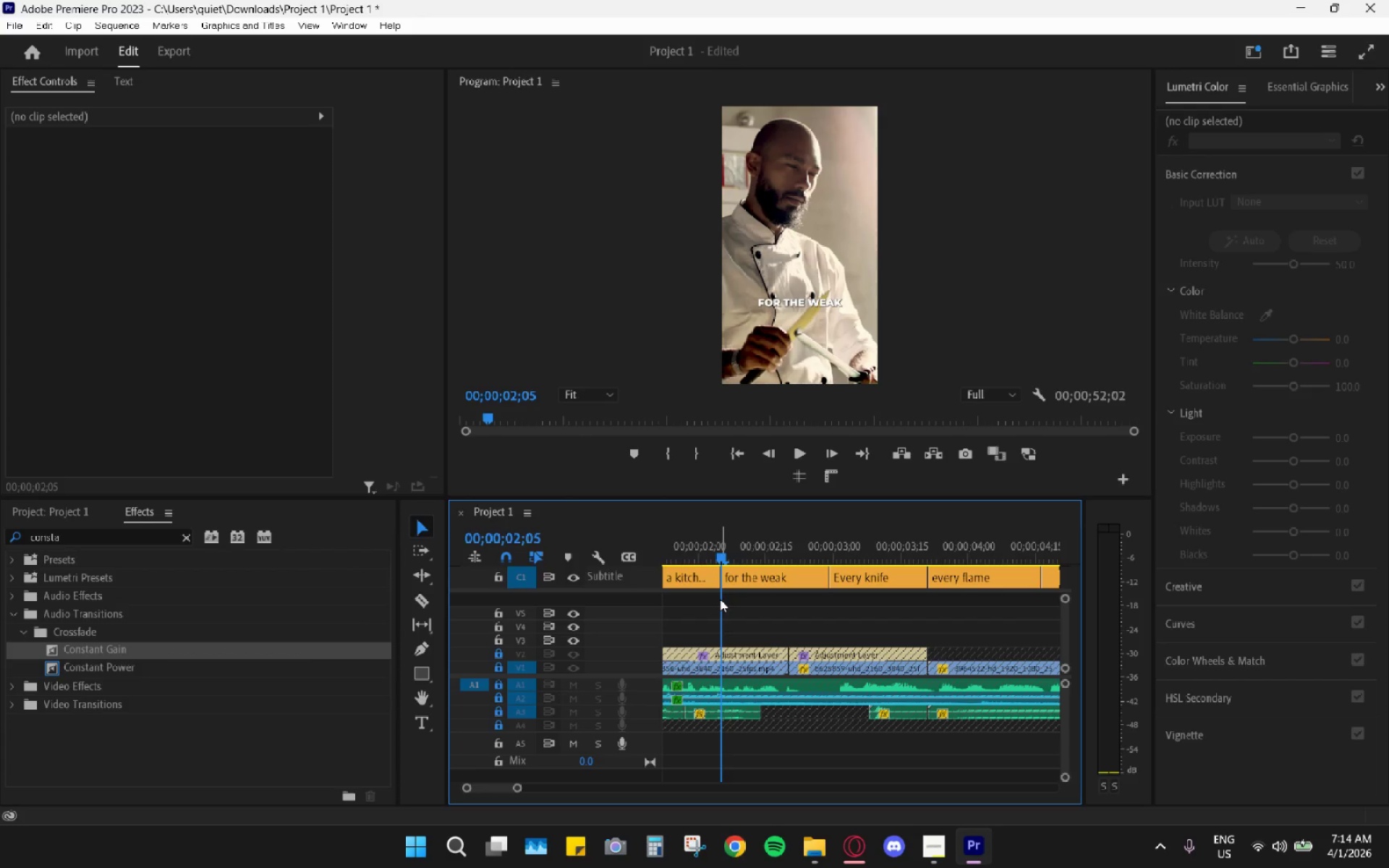 
key(Control+Z)
 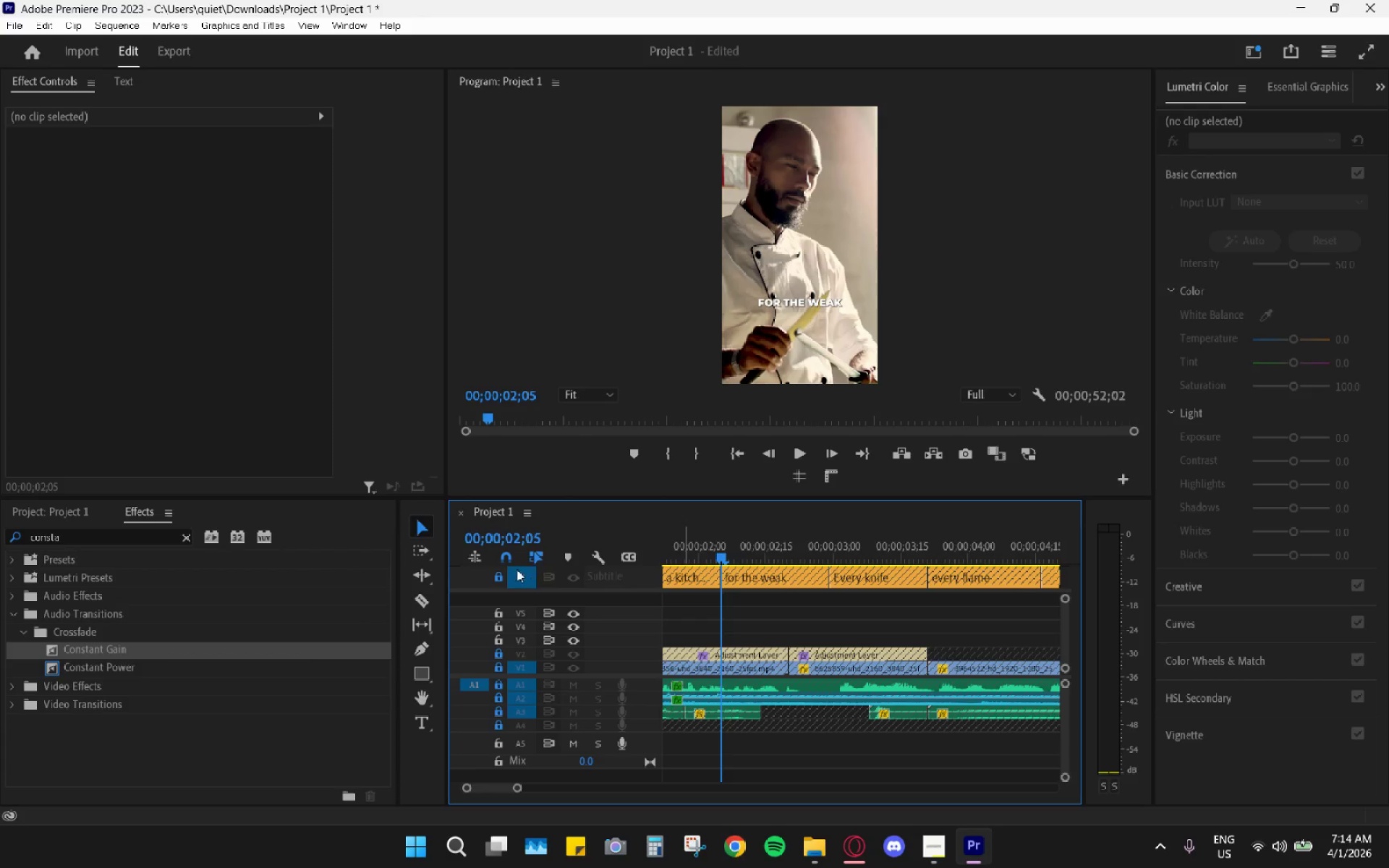 
left_click([500, 574])
 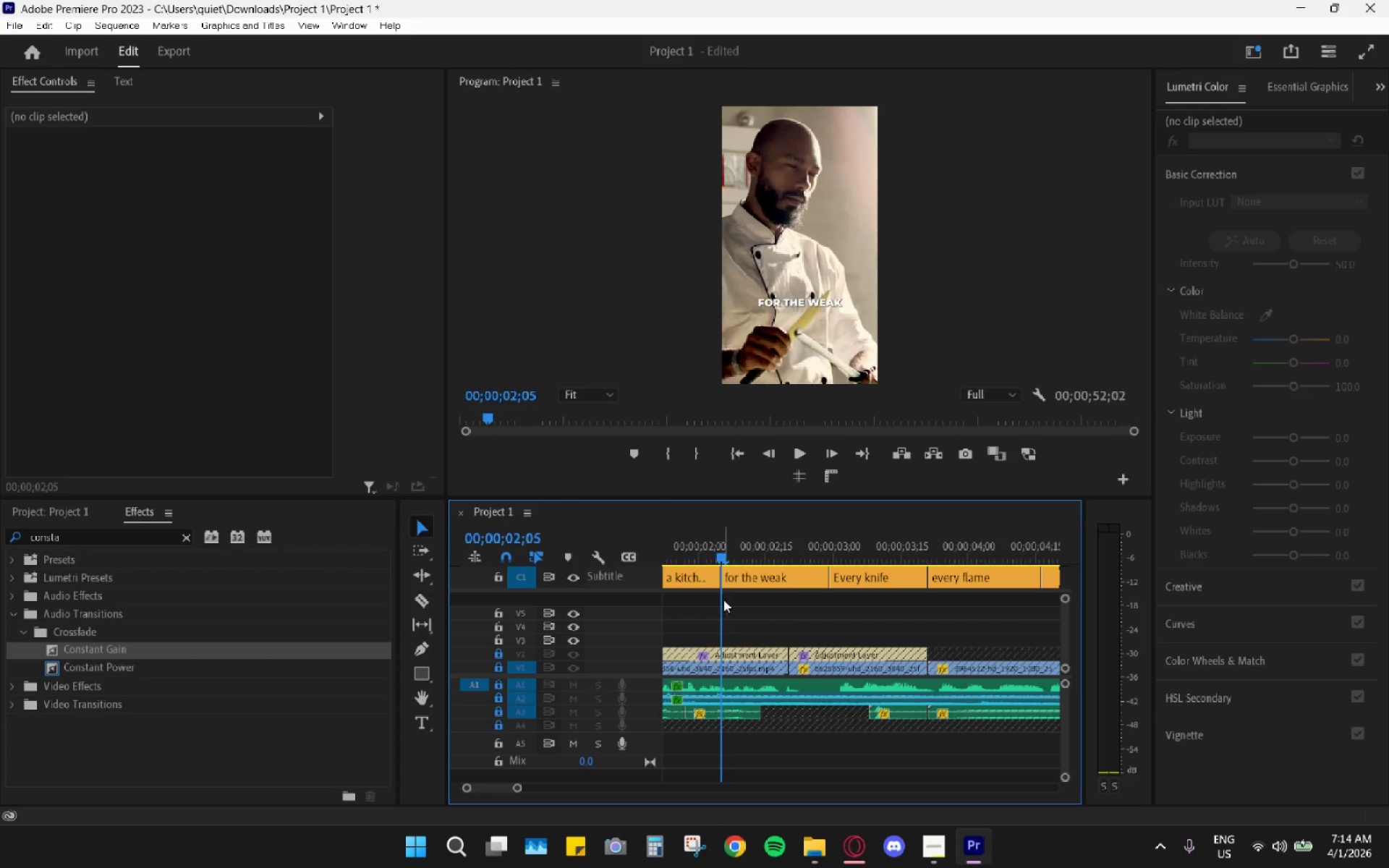 
hold_key(key=AltLeft, duration=0.98)
scroll: coordinate [759, 607], scroll_direction: down, amount: 14.0
 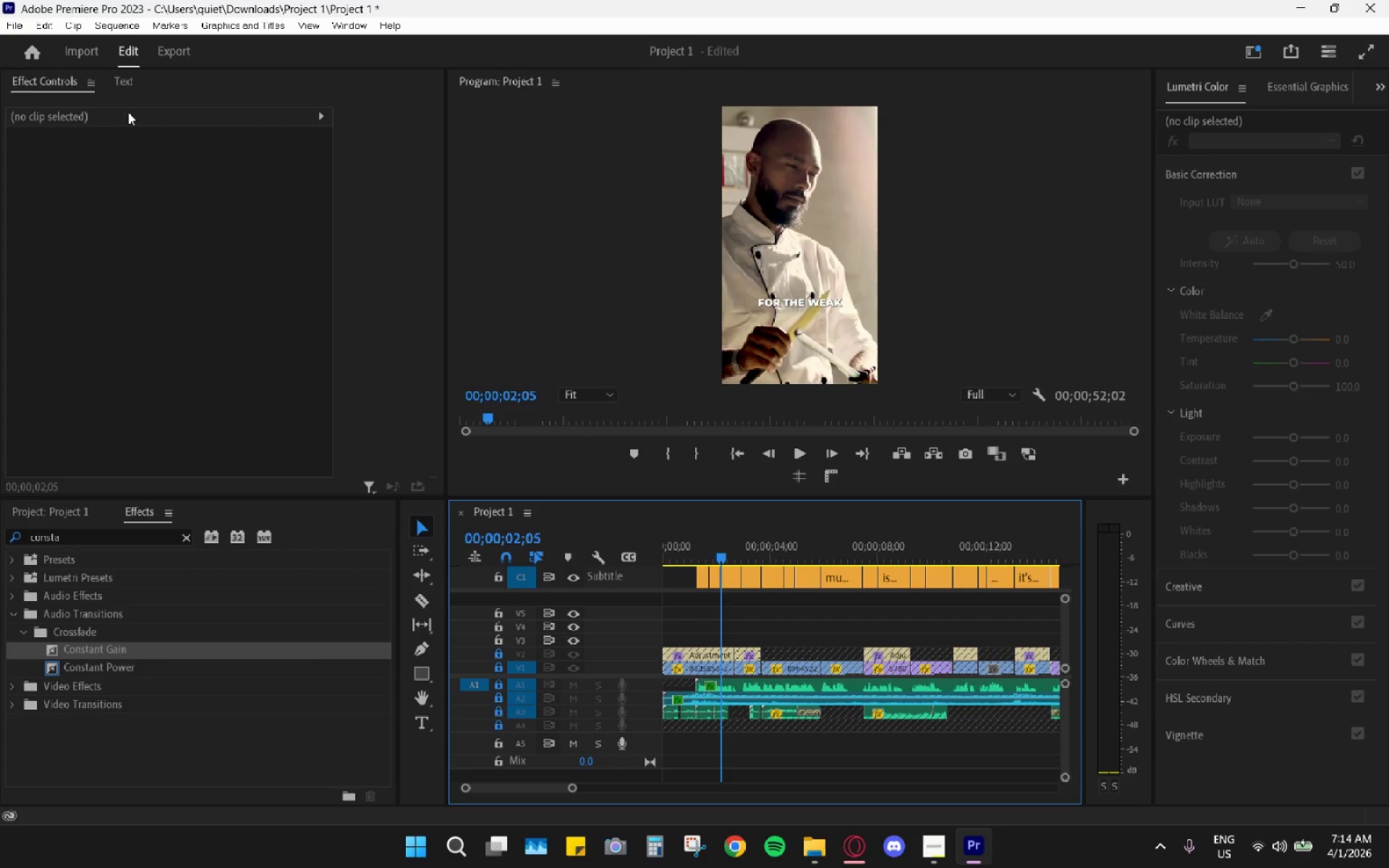 
left_click([125, 85])
 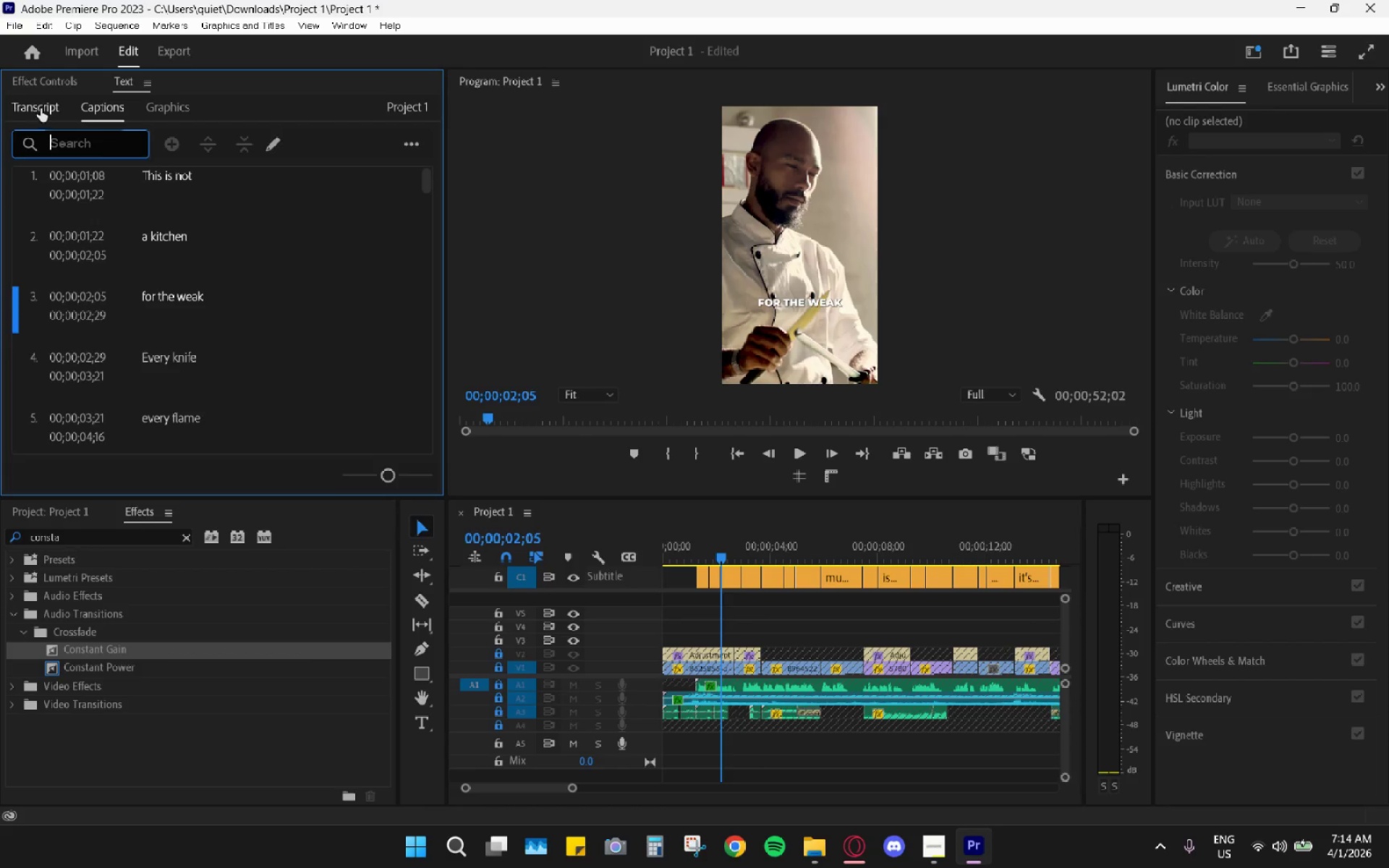 
left_click([41, 109])
 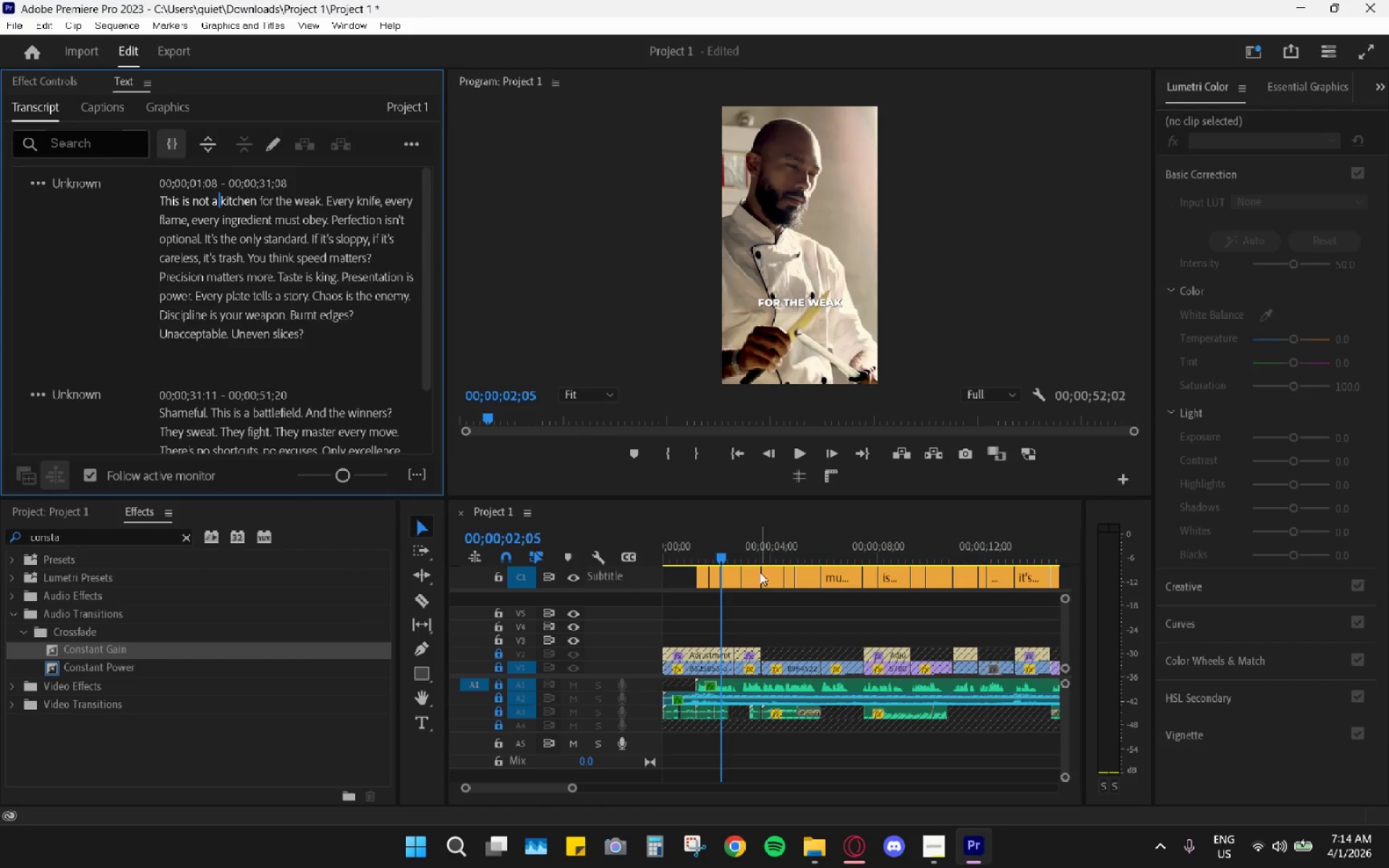 
wait(7.2)
 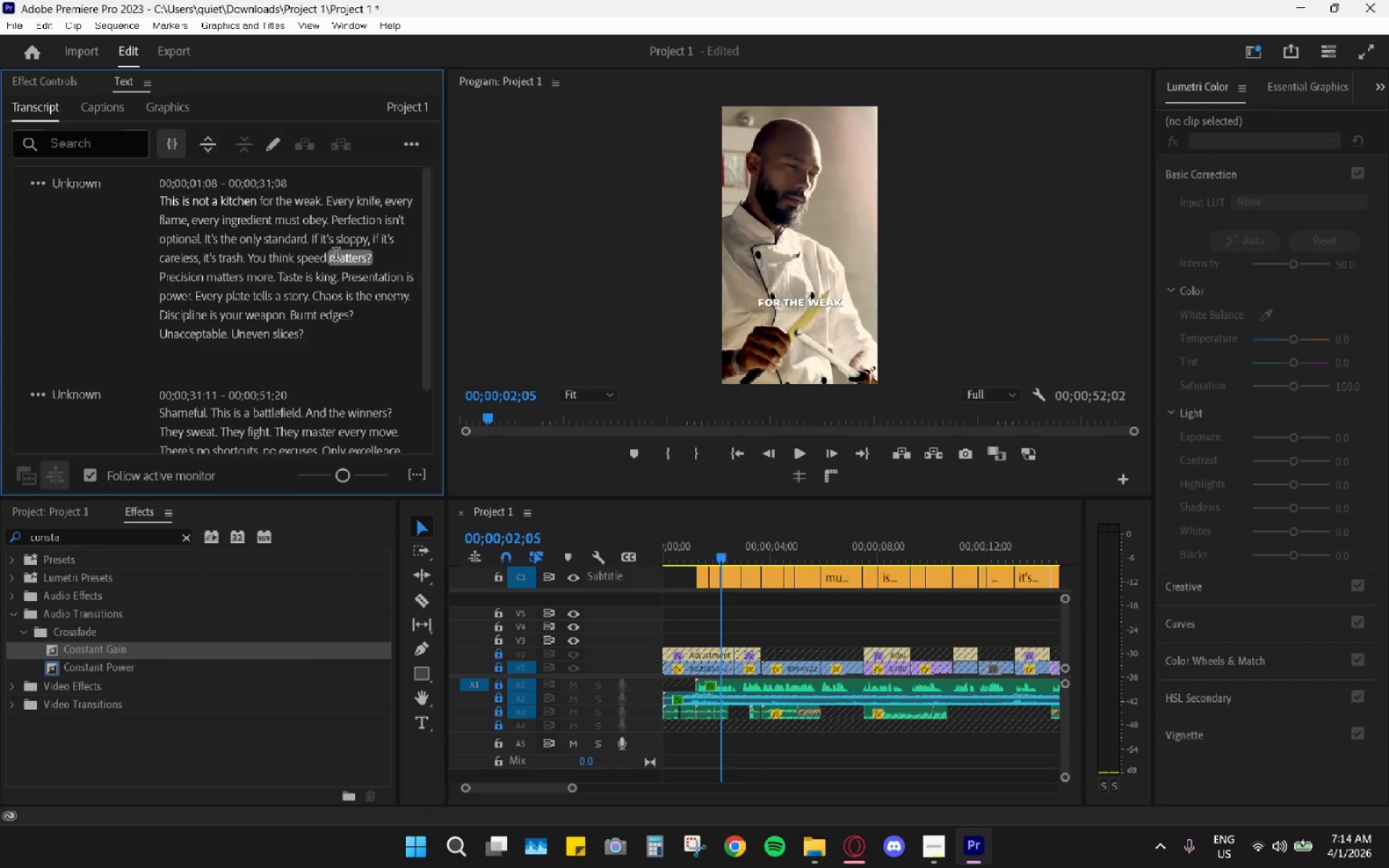 
hold_key(key=AltLeft, duration=1.3)
scroll: coordinate [718, 607], scroll_direction: up, amount: 28.0
 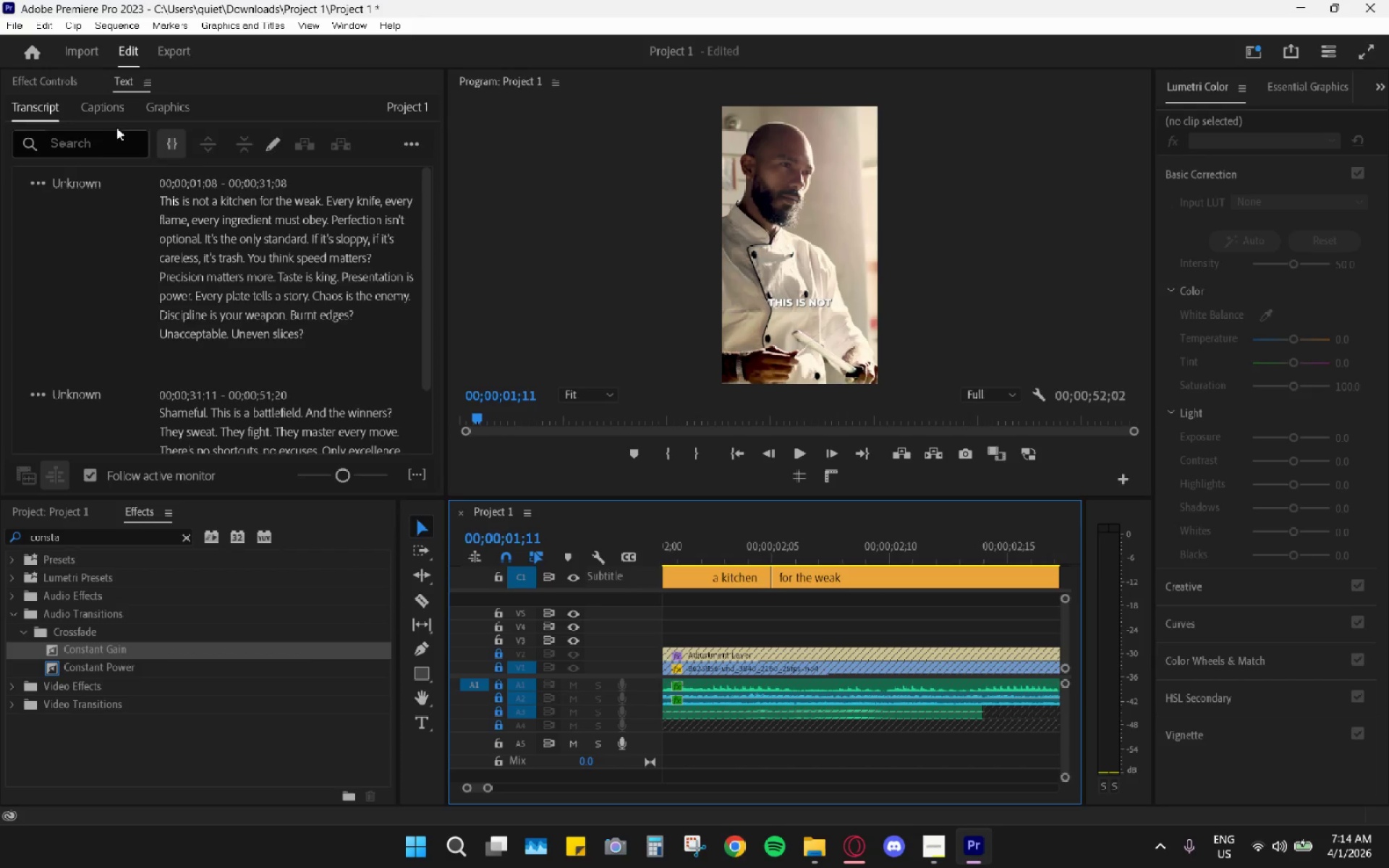 
left_click([106, 111])
 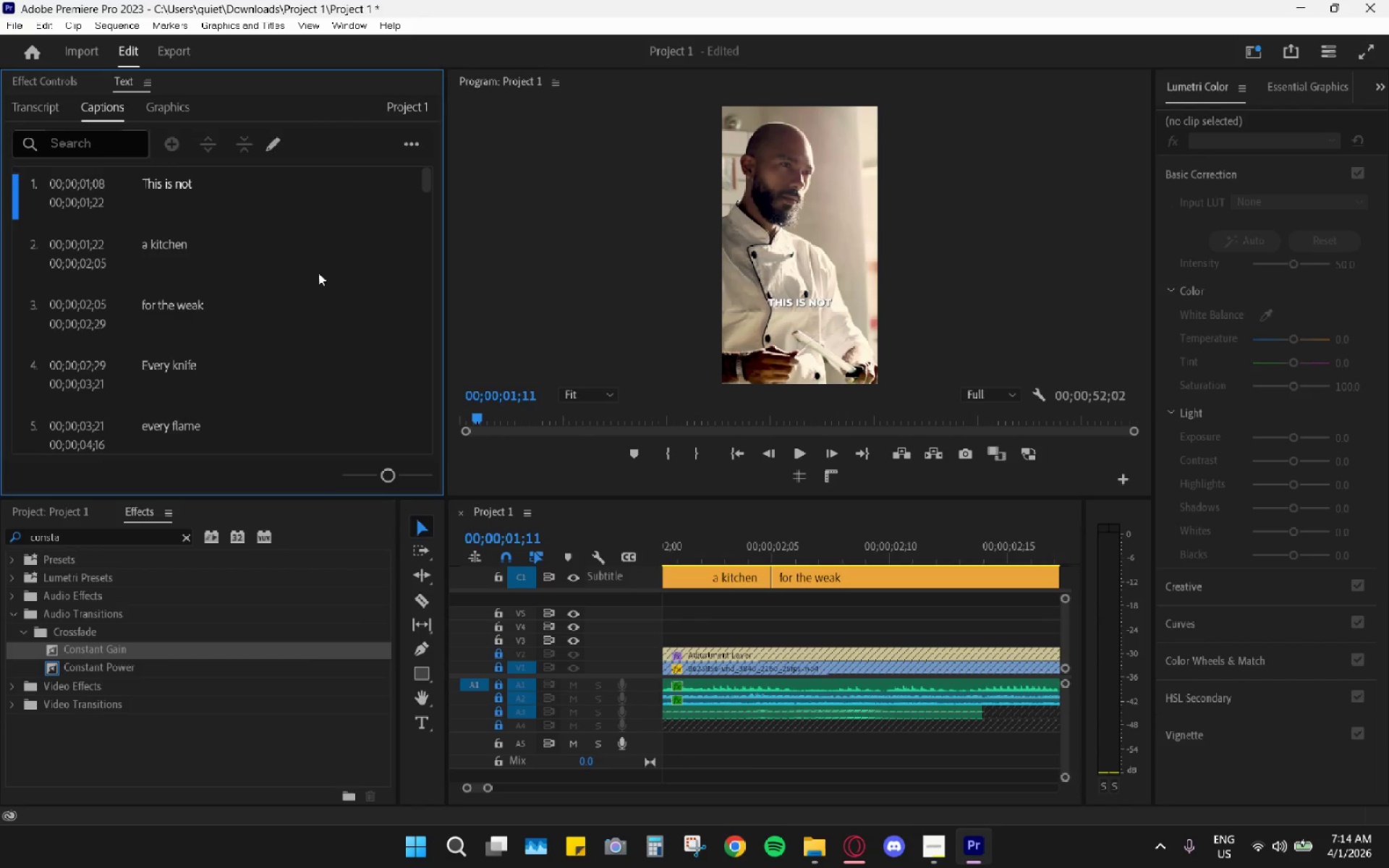 
hold_key(key=AltLeft, duration=0.45)
hold_key(key=AltLeft, duration=0.38)
scroll: coordinate [731, 586], scroll_direction: up, amount: 21.0
 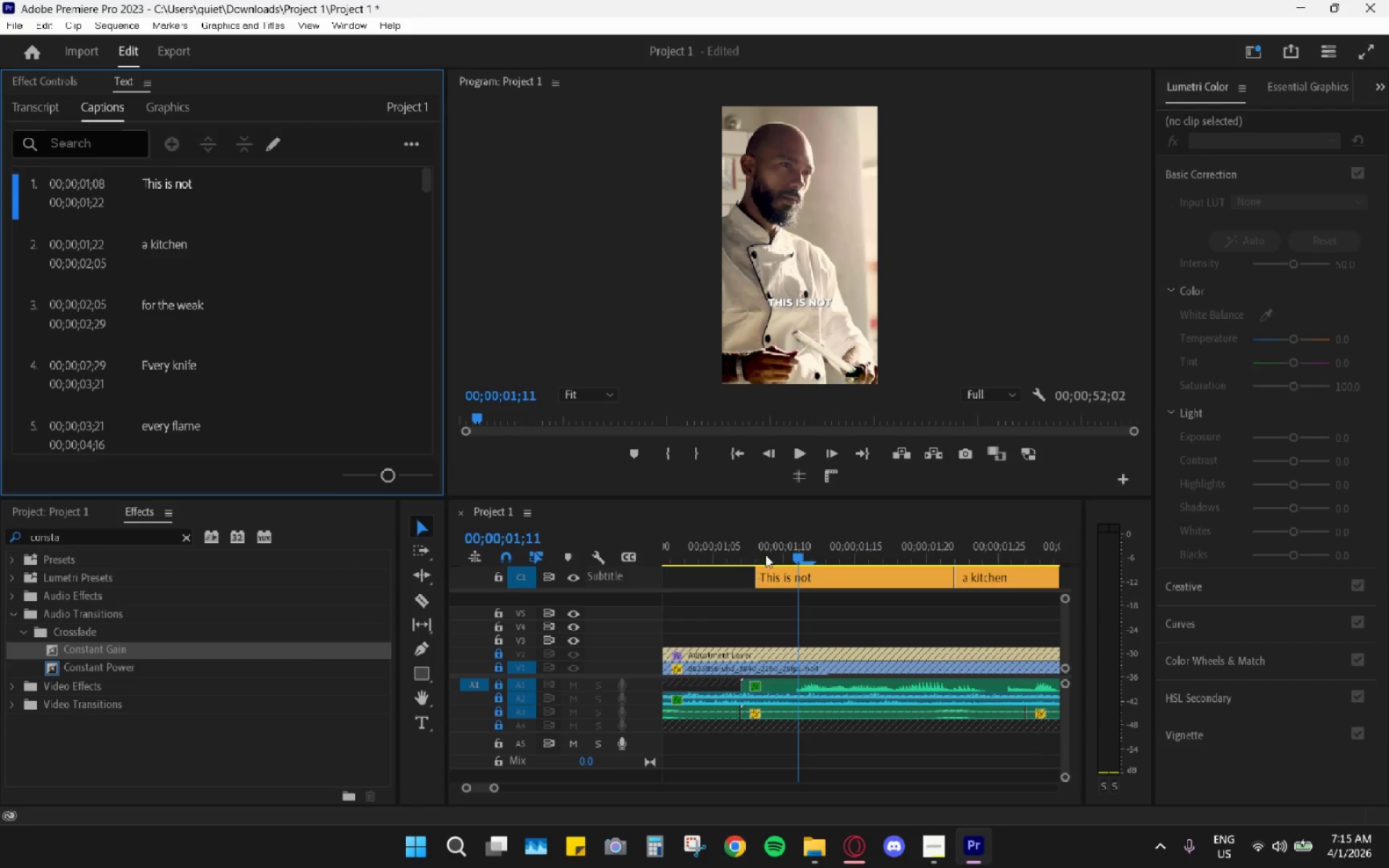 
left_click_drag(start_coordinate=[765, 555], to_coordinate=[753, 553])
 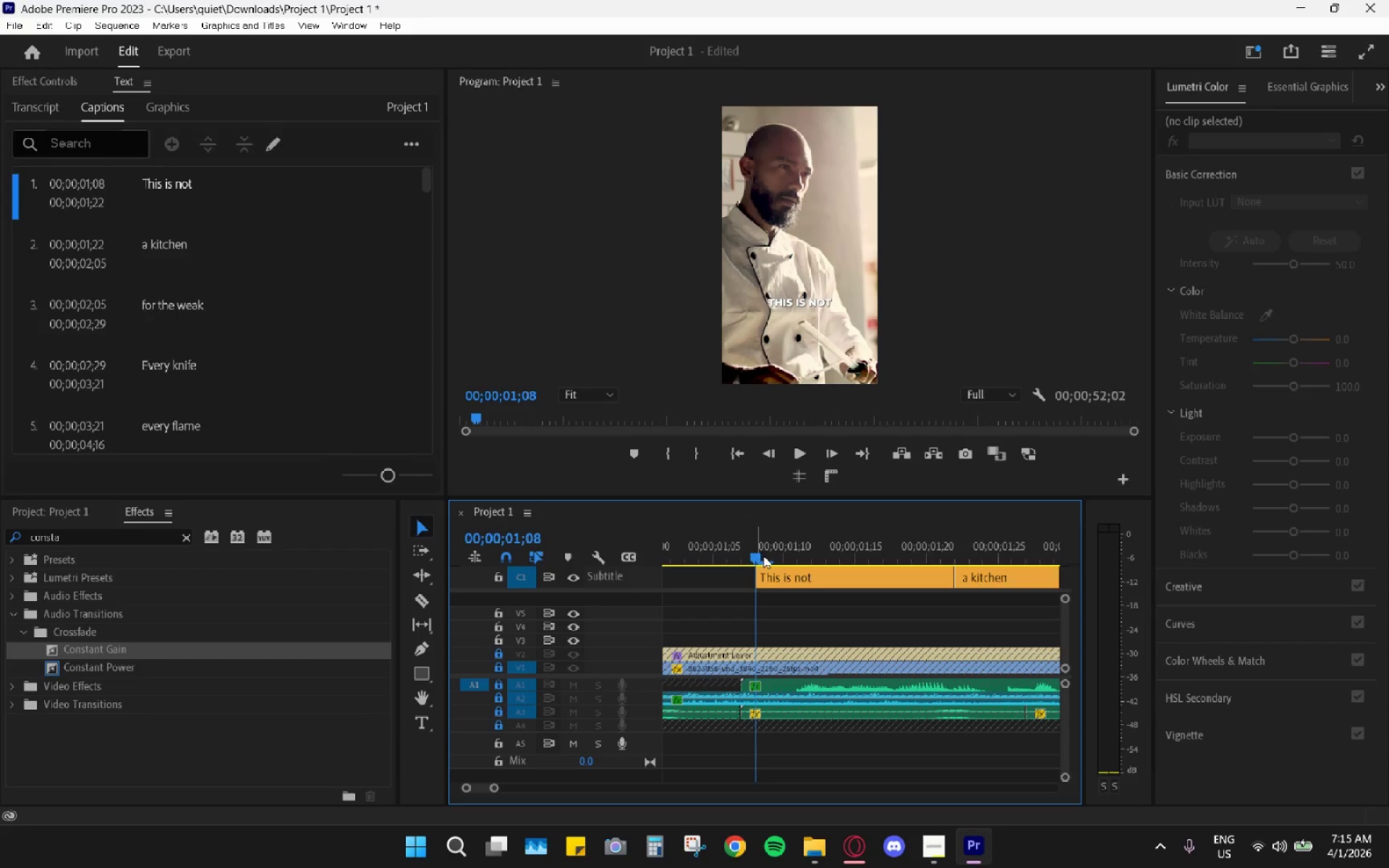 
key(Space)
 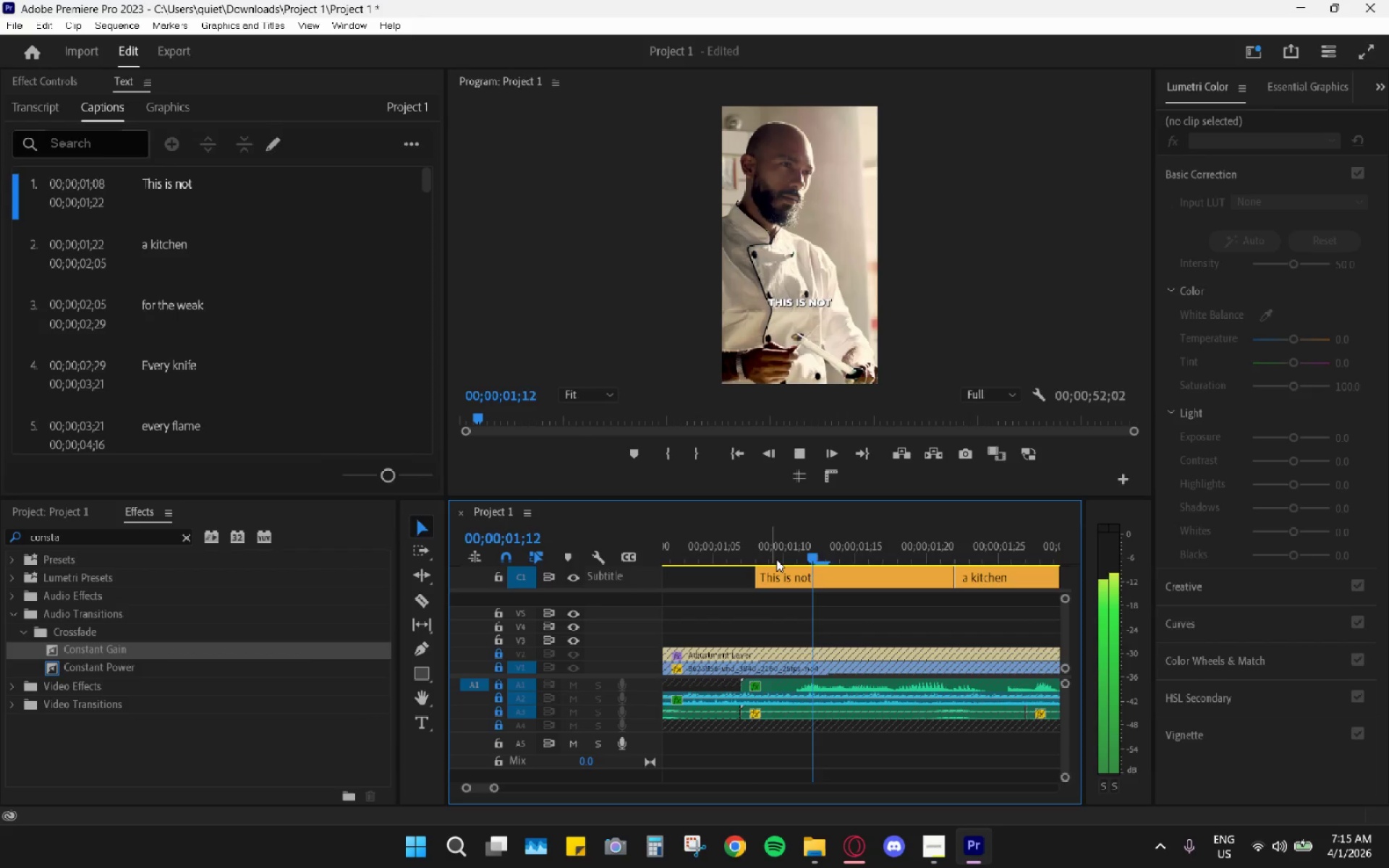 
key(Space)
 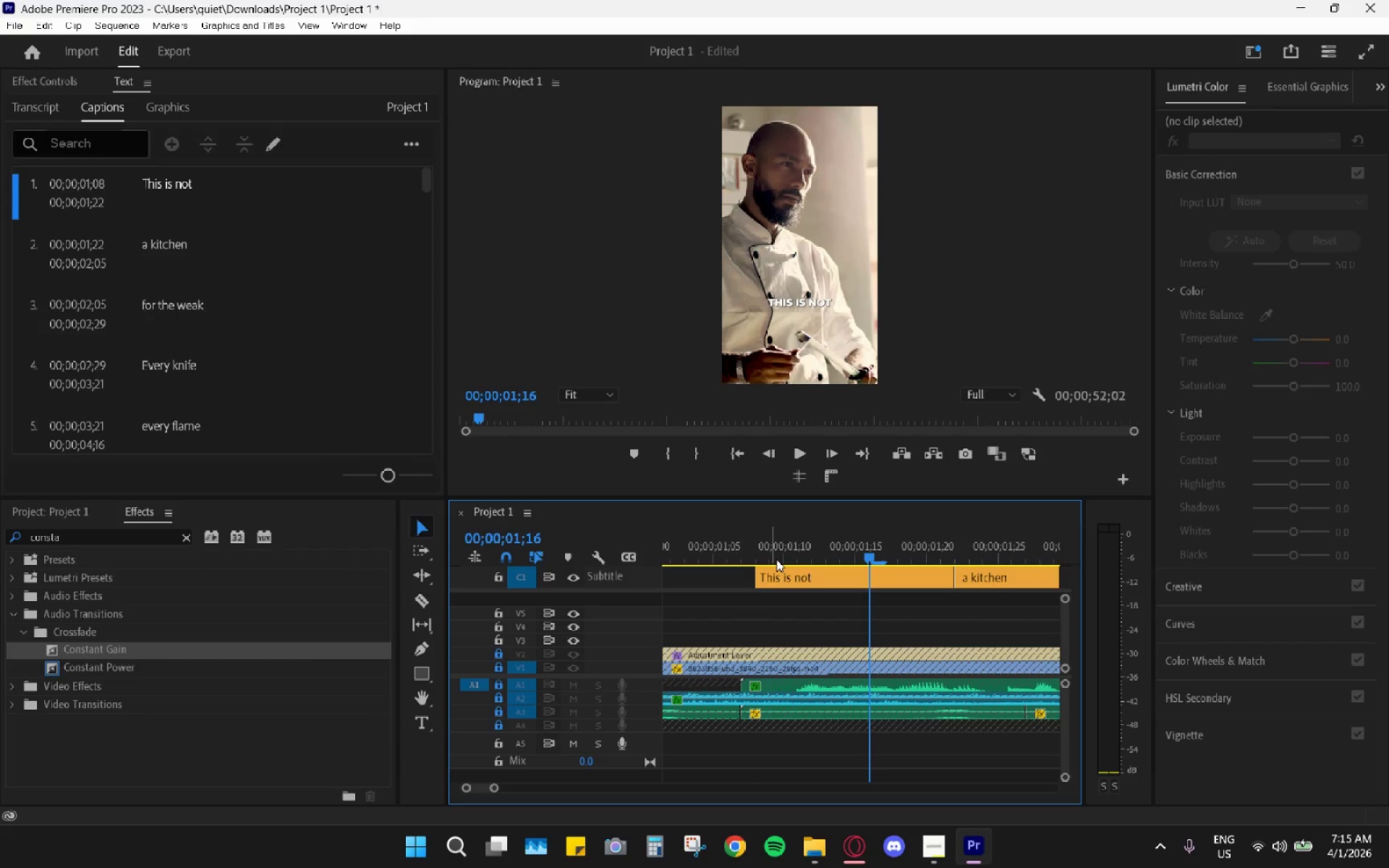 
key(Space)
 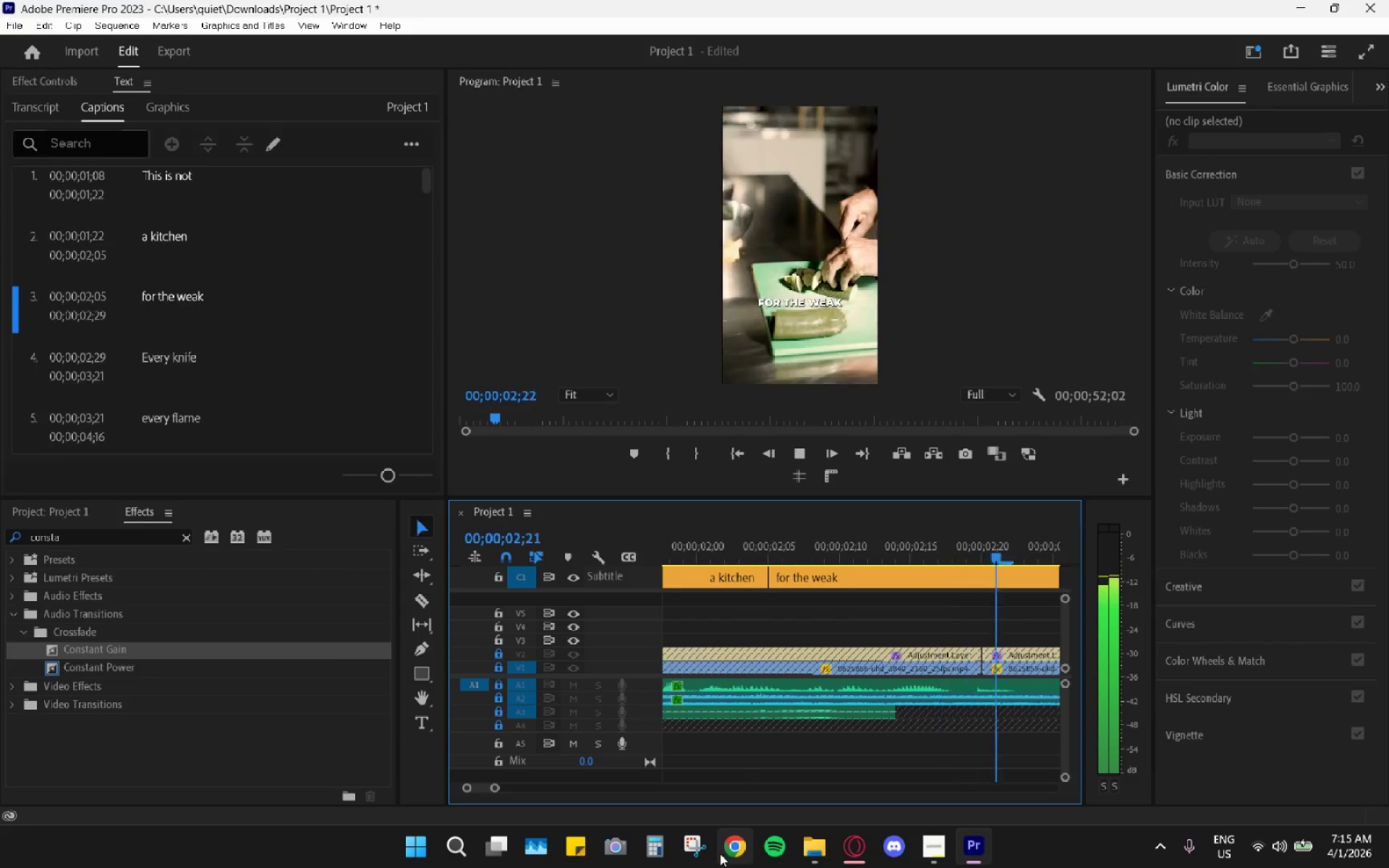 
key(Space)
 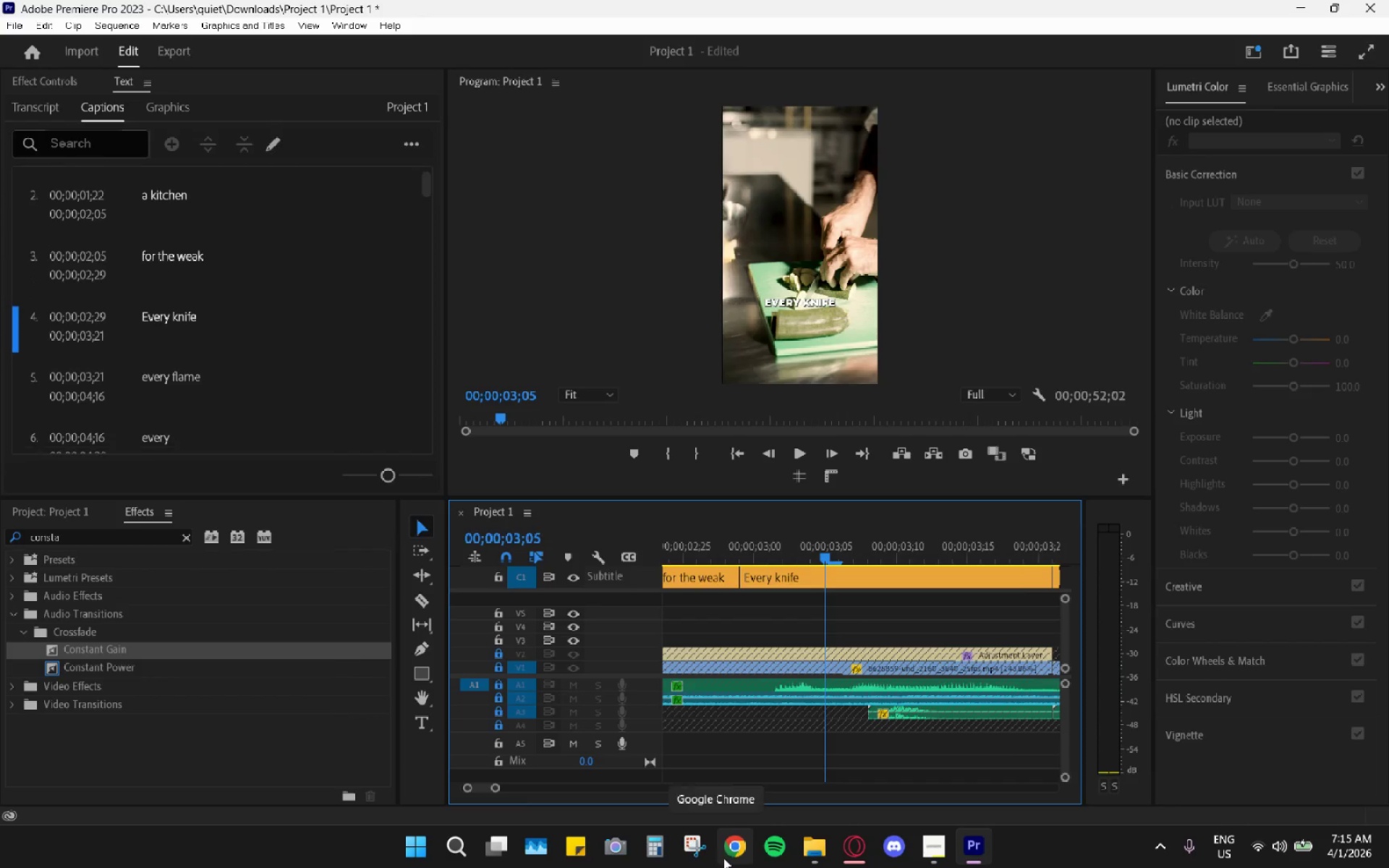 
scroll: coordinate [743, 655], scroll_direction: up, amount: 34.0
 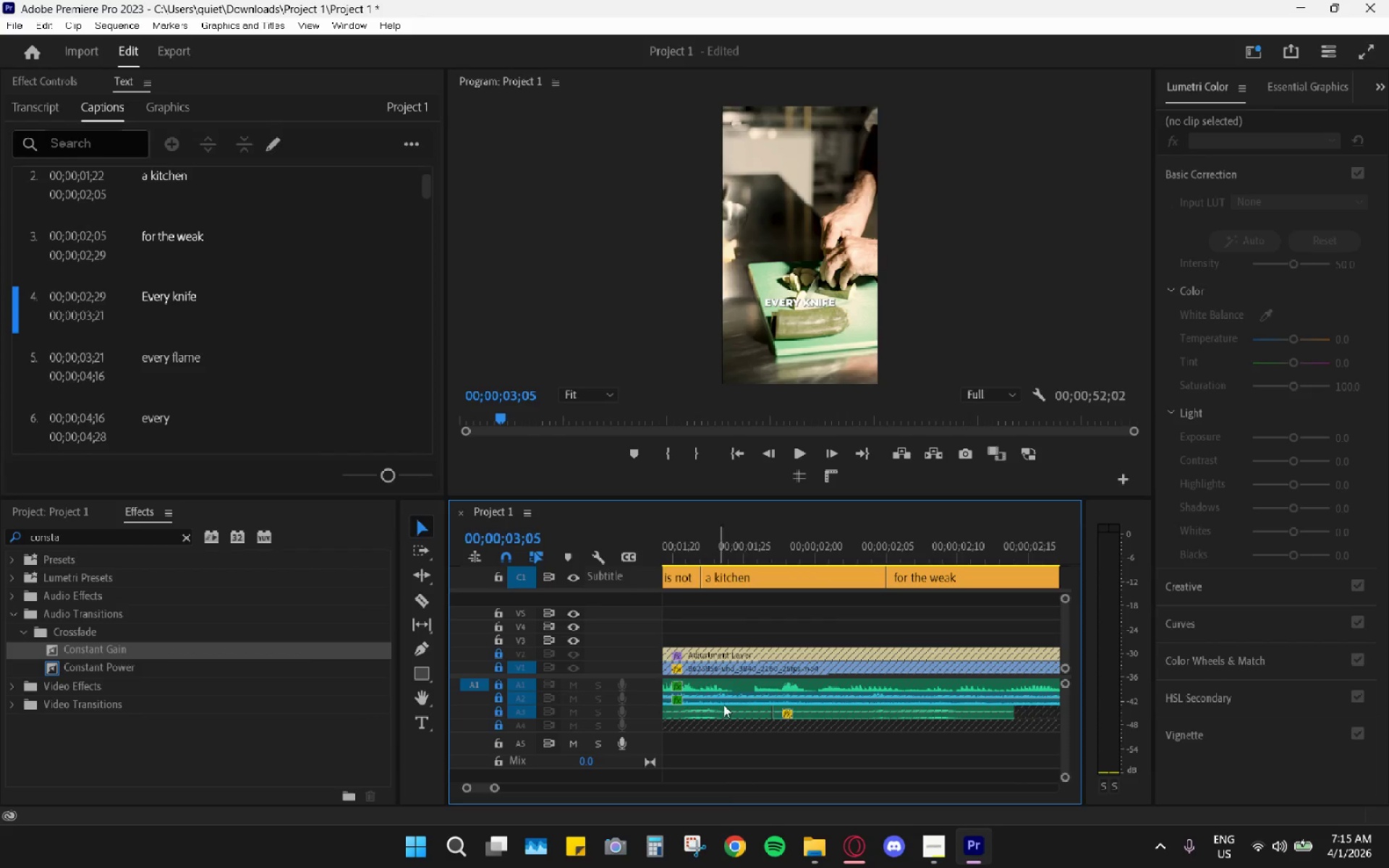 
hold_key(key=Space, duration=0.33)
 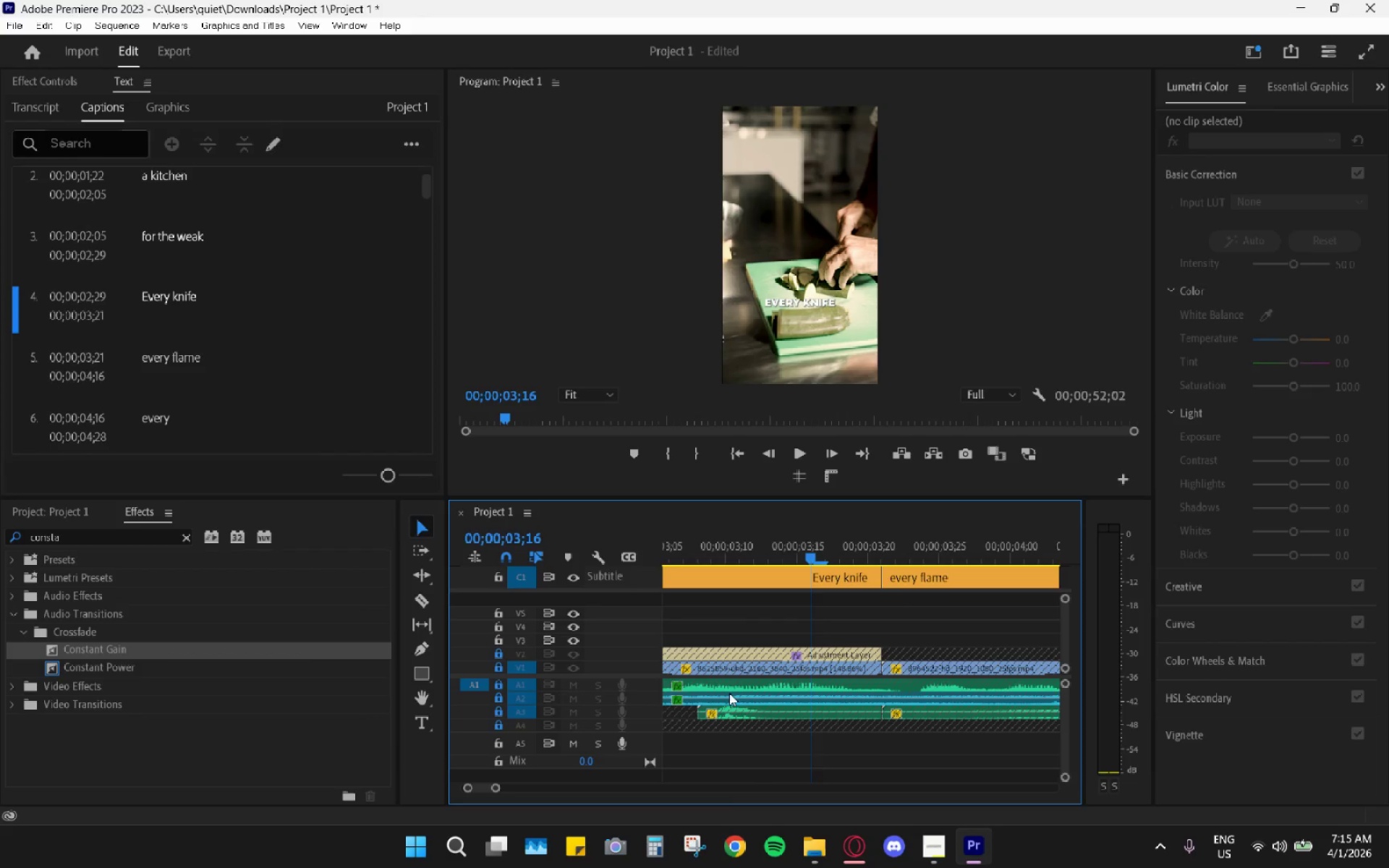 
key(Space)
 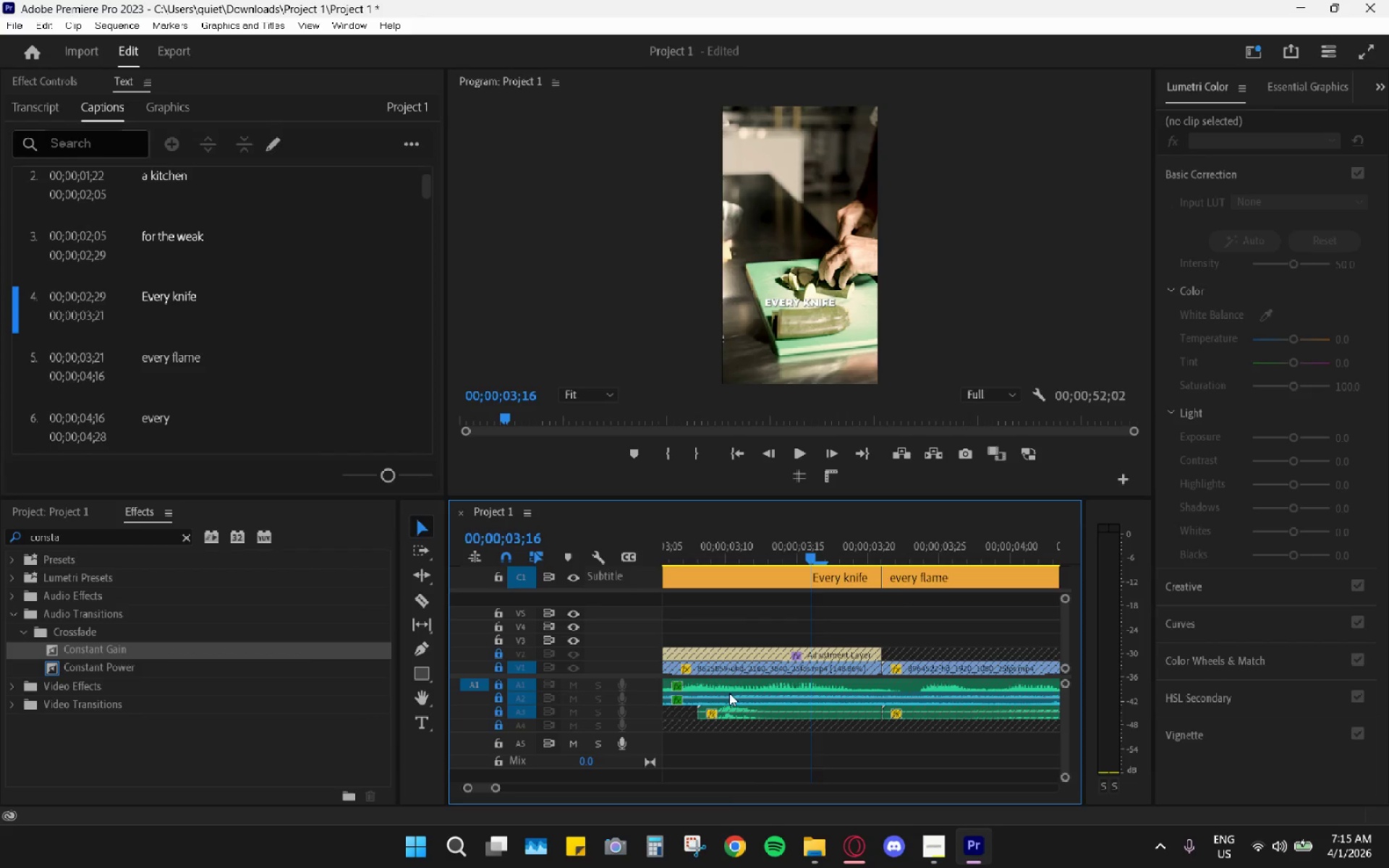 
scroll: coordinate [730, 702], scroll_direction: down, amount: 3.0
 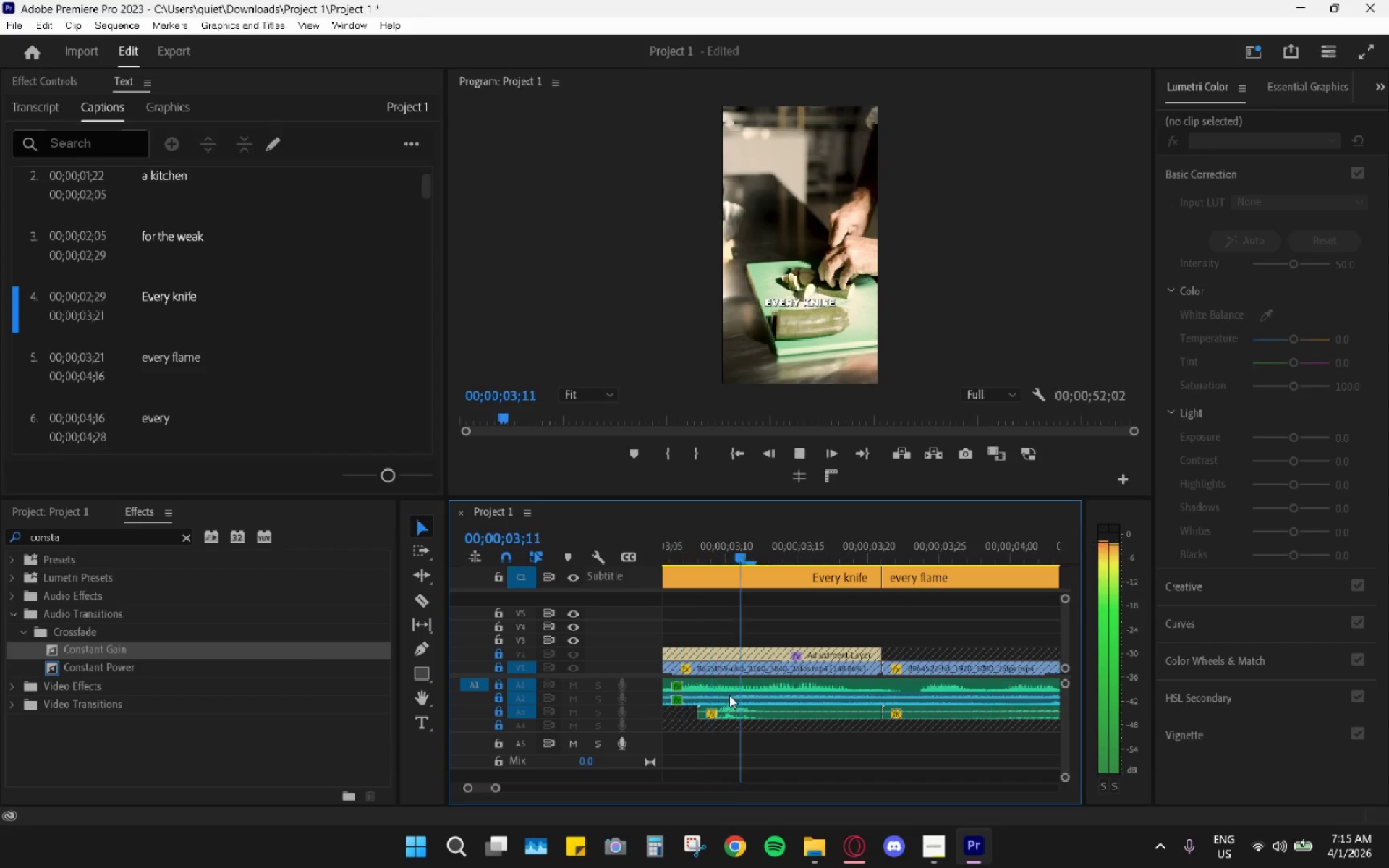 
hold_key(key=AltLeft, duration=0.55)
hold_key(key=AltLeft, duration=0.47)
scroll: coordinate [721, 668], scroll_direction: down, amount: 2.0
 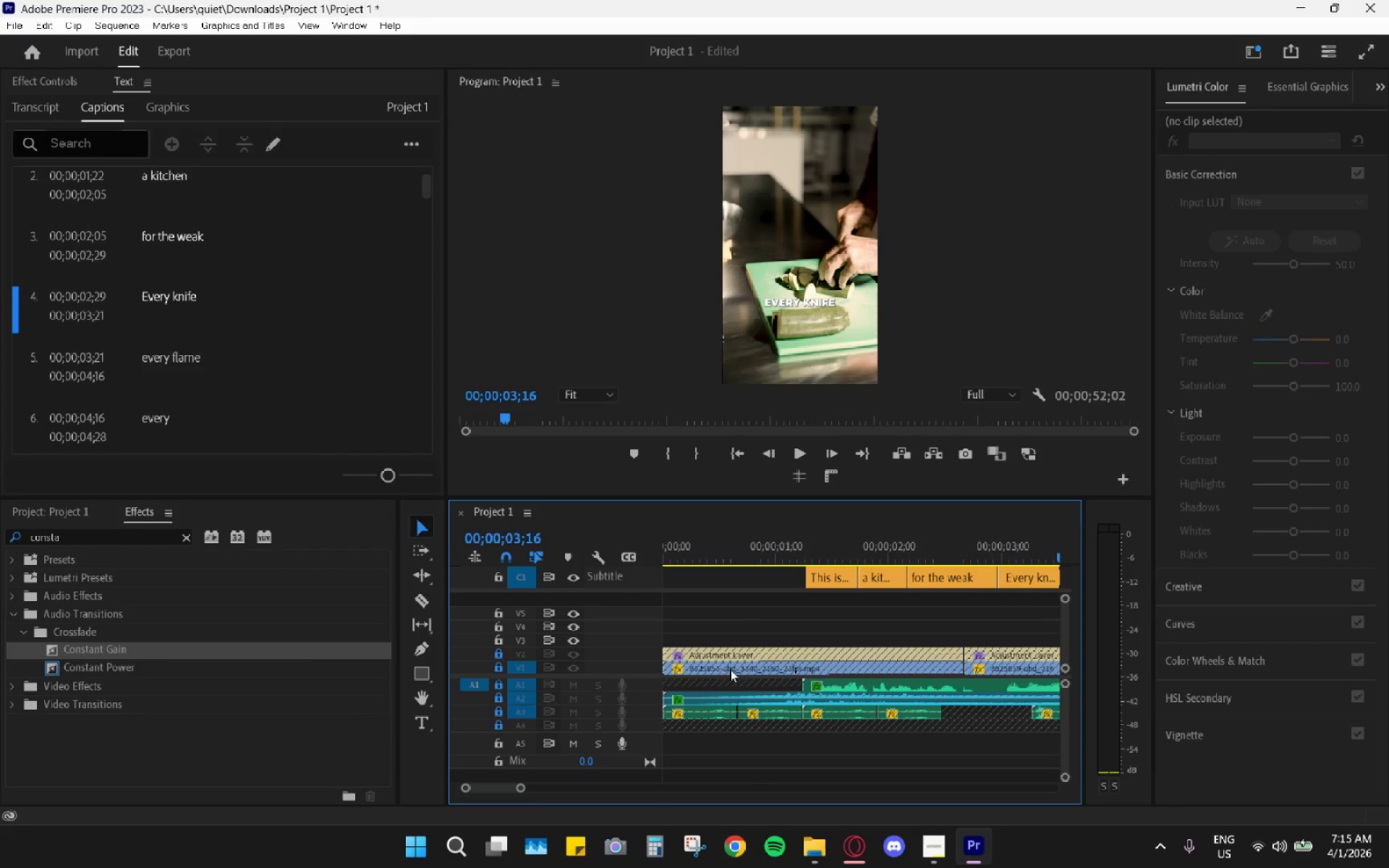 
left_click([926, 839])